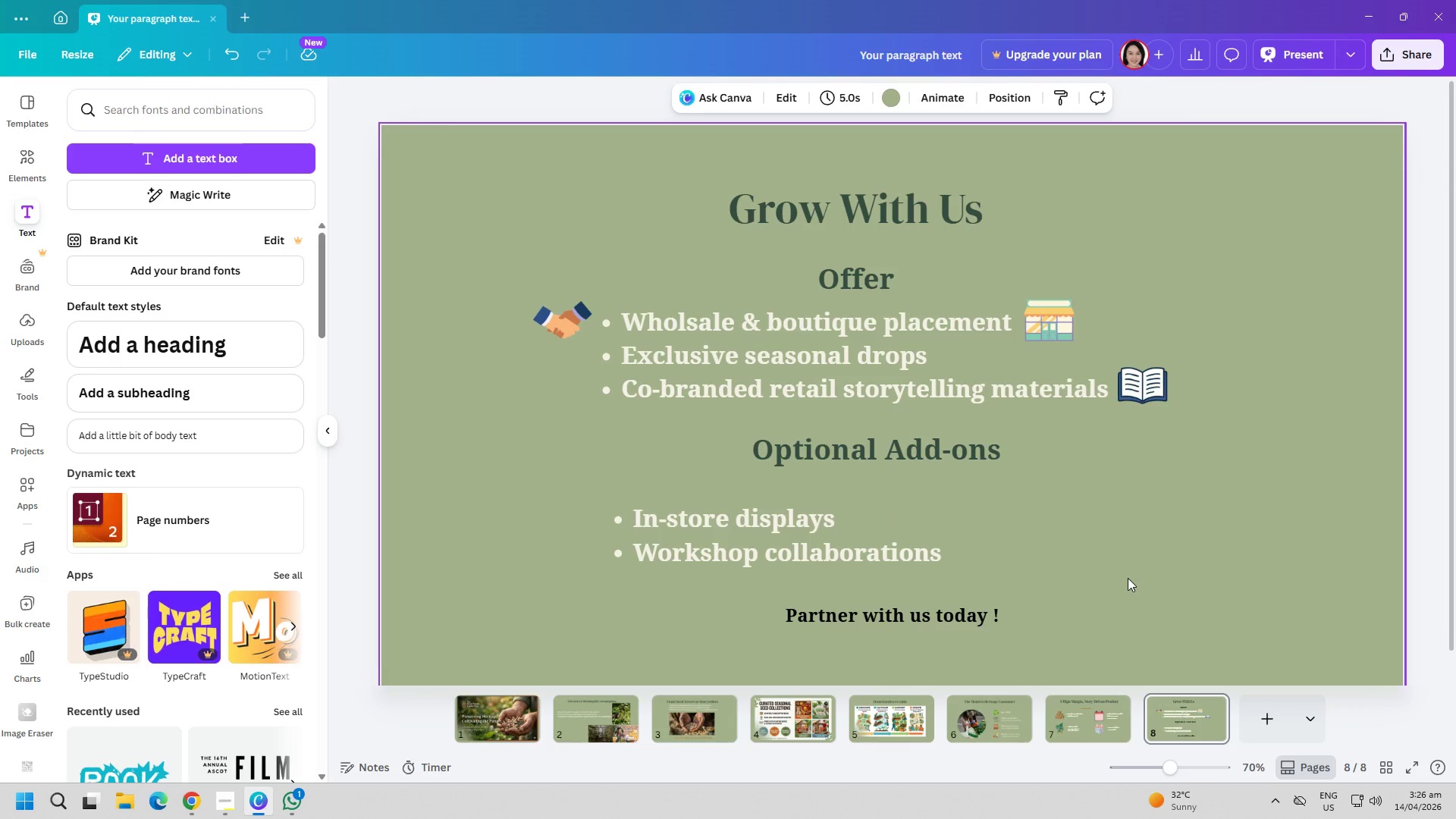 
left_click([834, 607])
 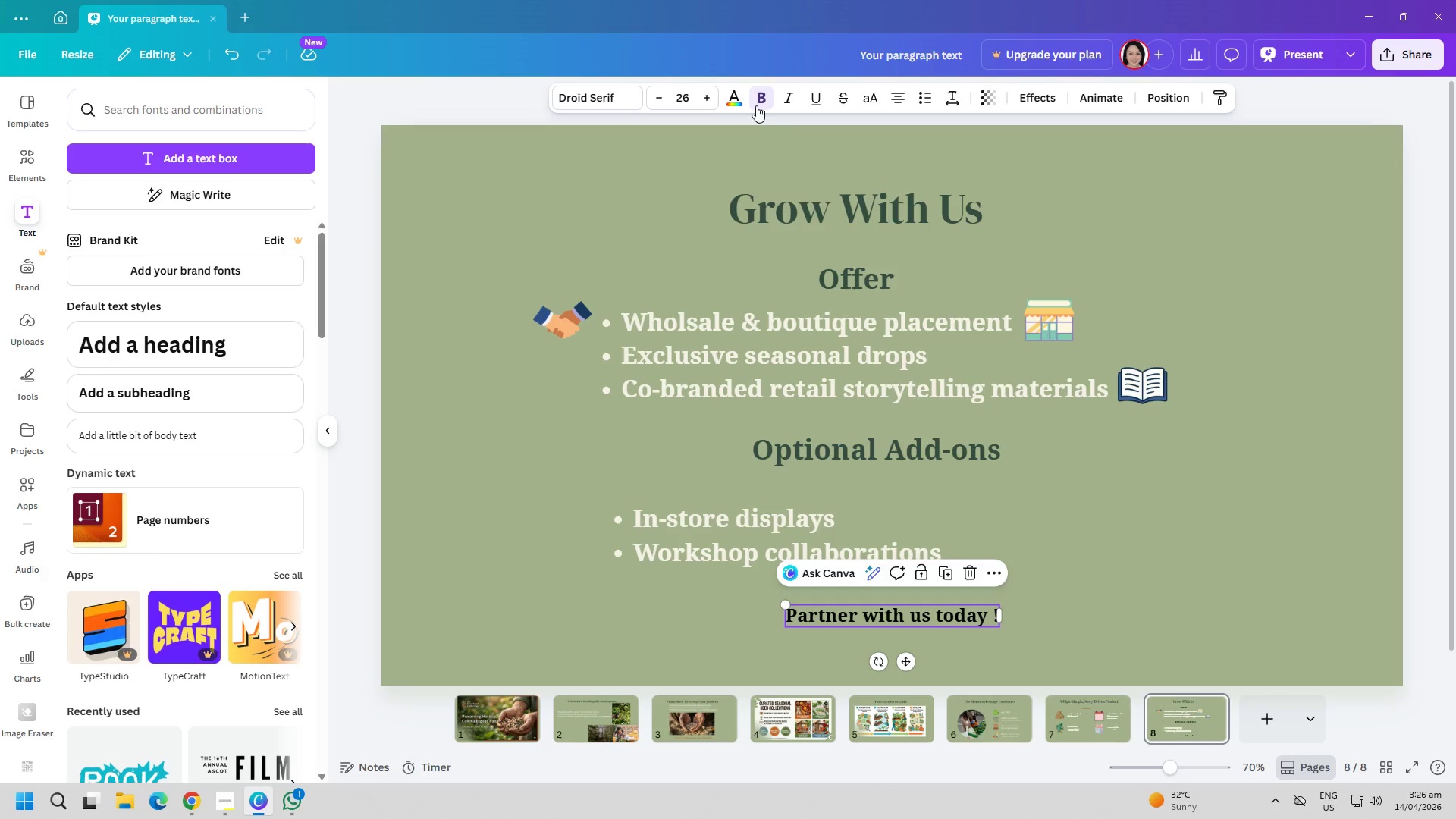 
left_click([732, 97])
 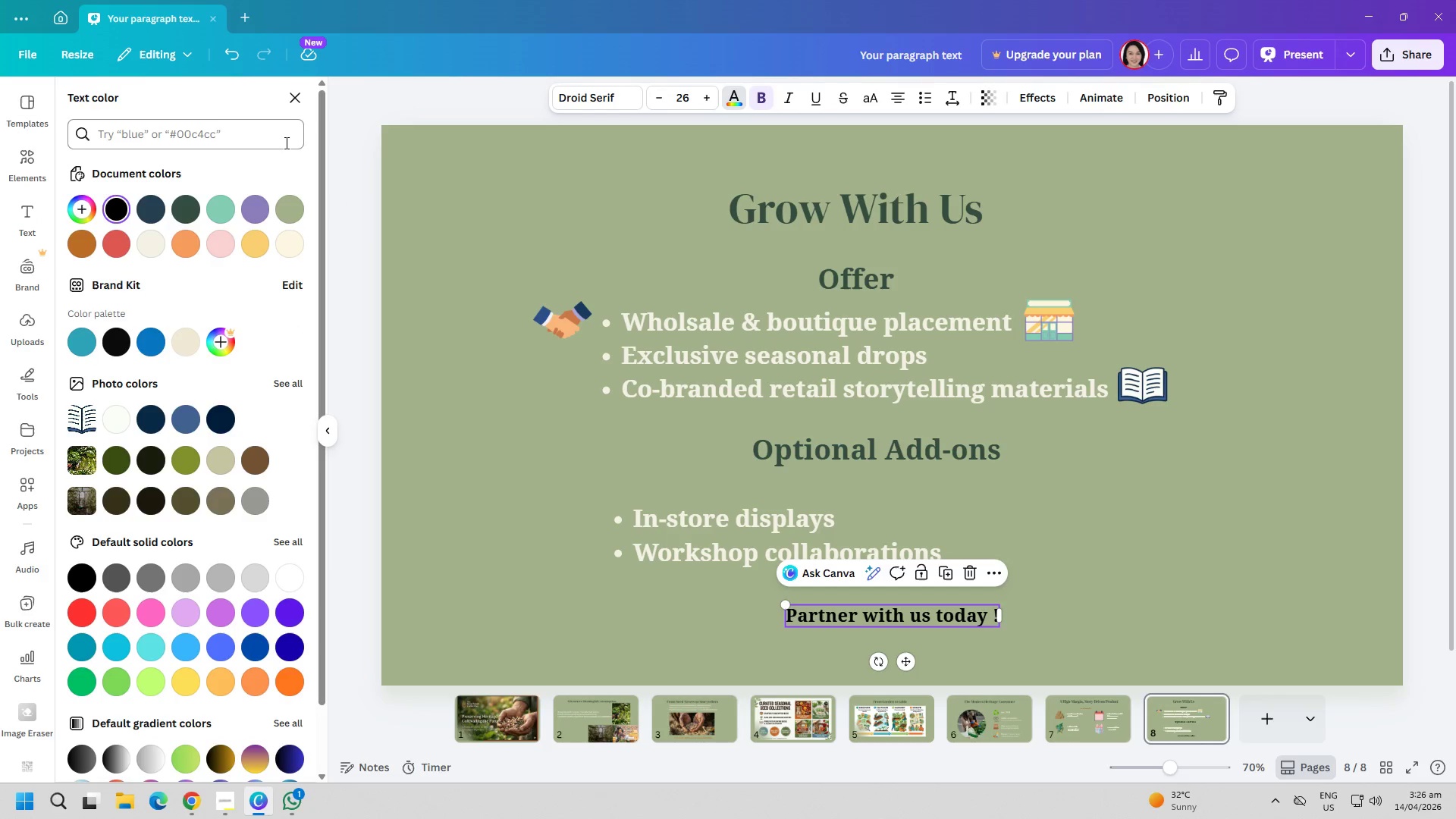 
left_click([253, 138])
 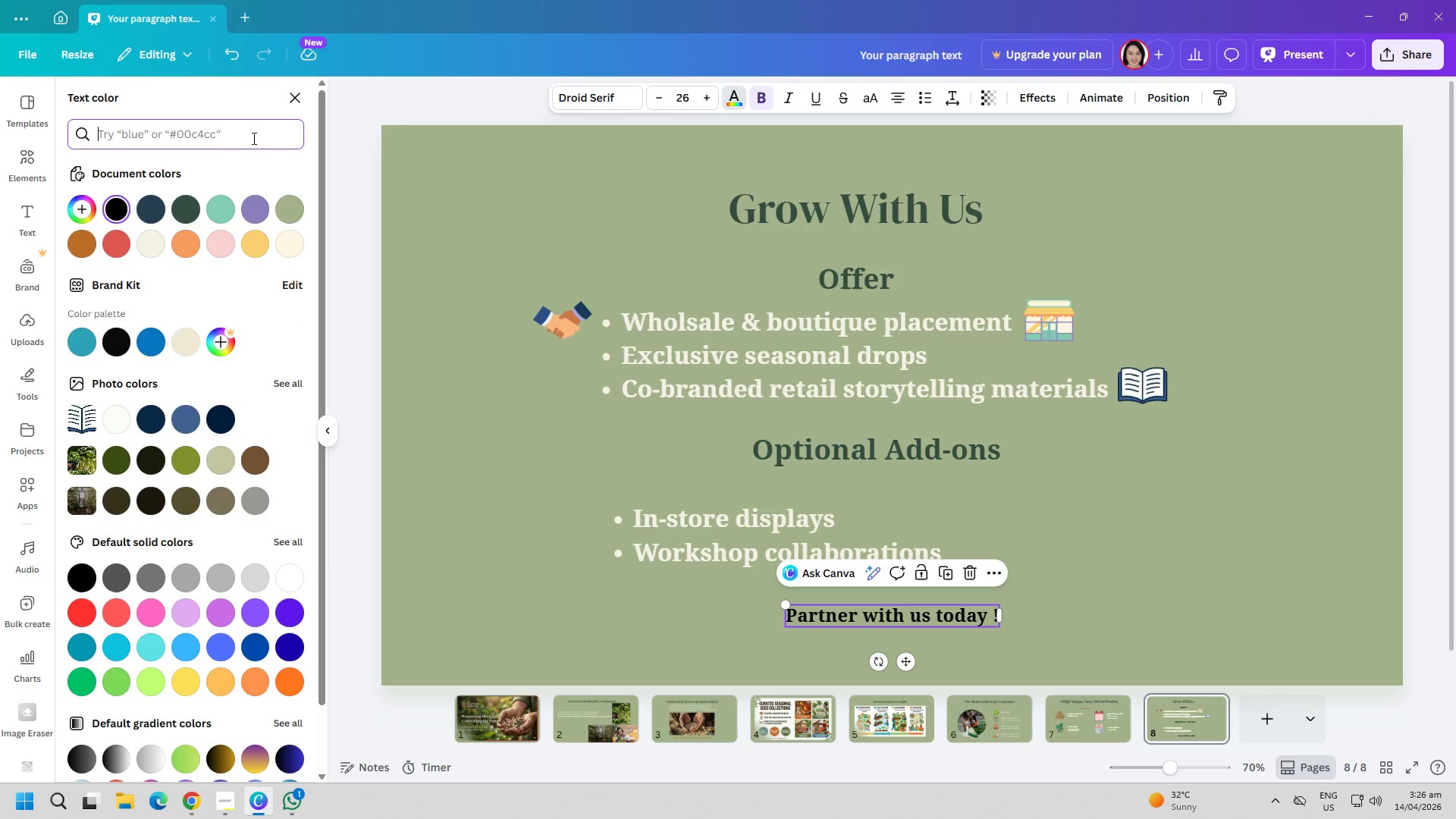 
type(s)
key(Backspace)
type(2f3e46)
 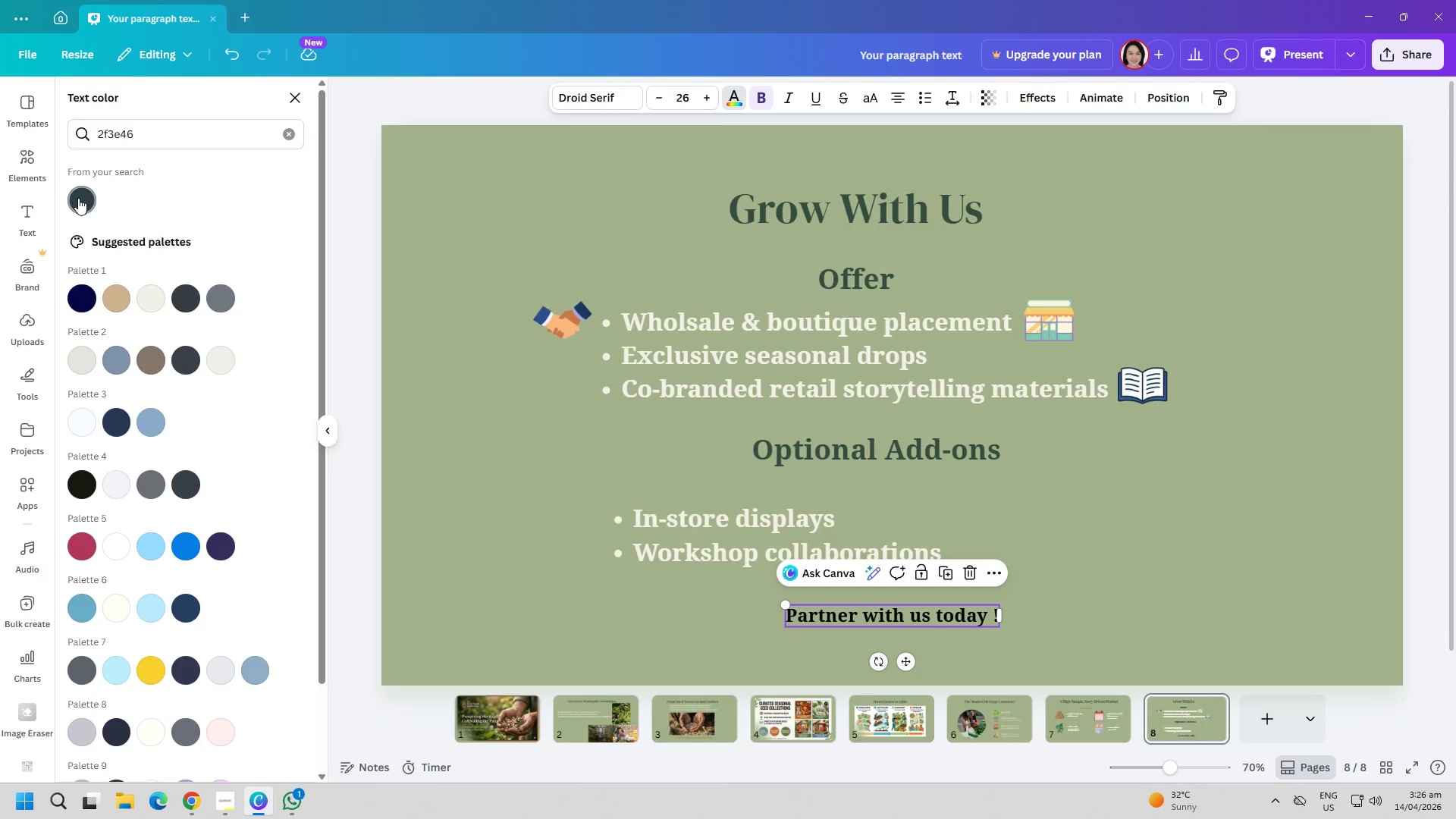 
double_click([462, 564])
 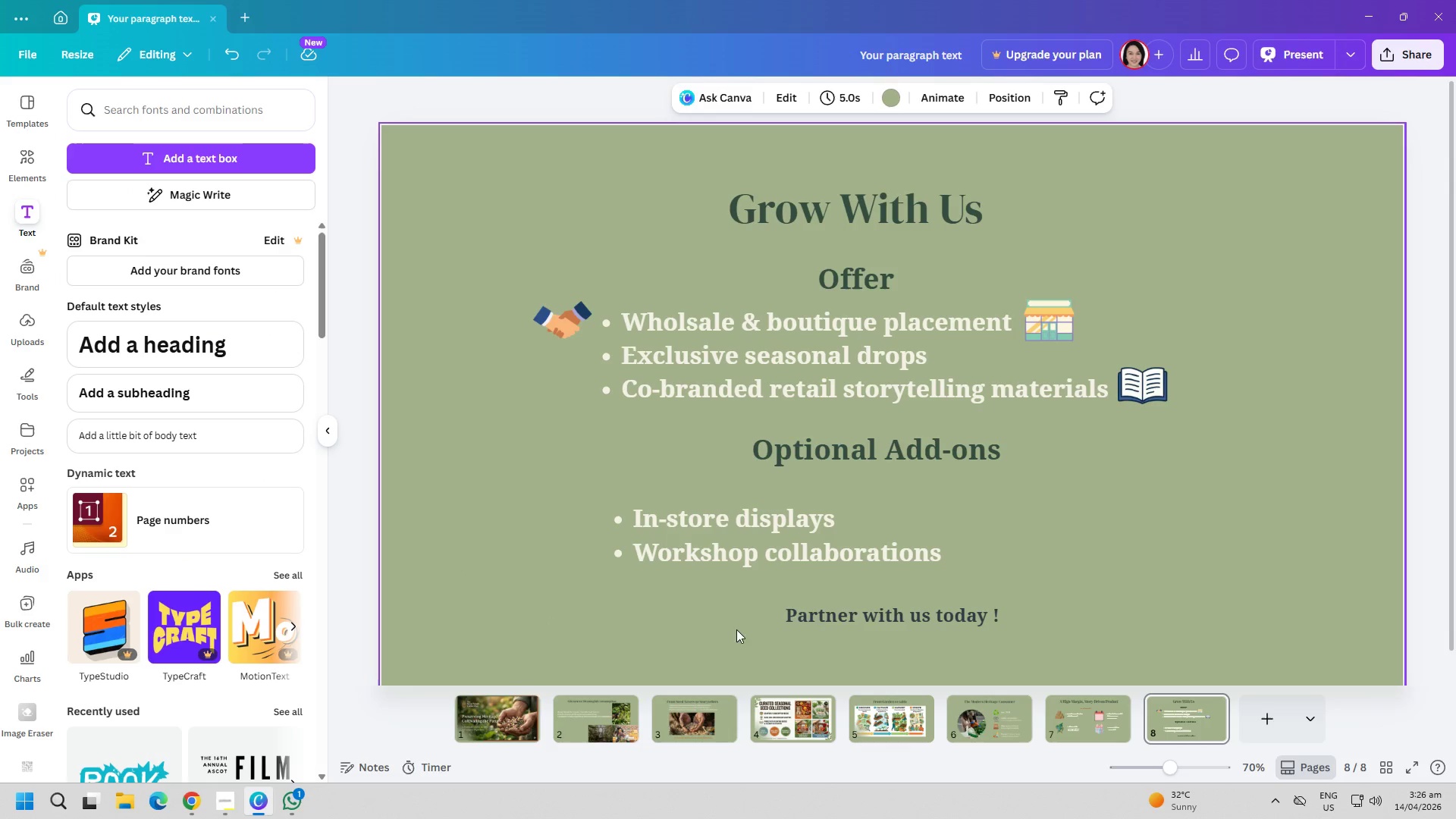 
left_click([856, 607])
 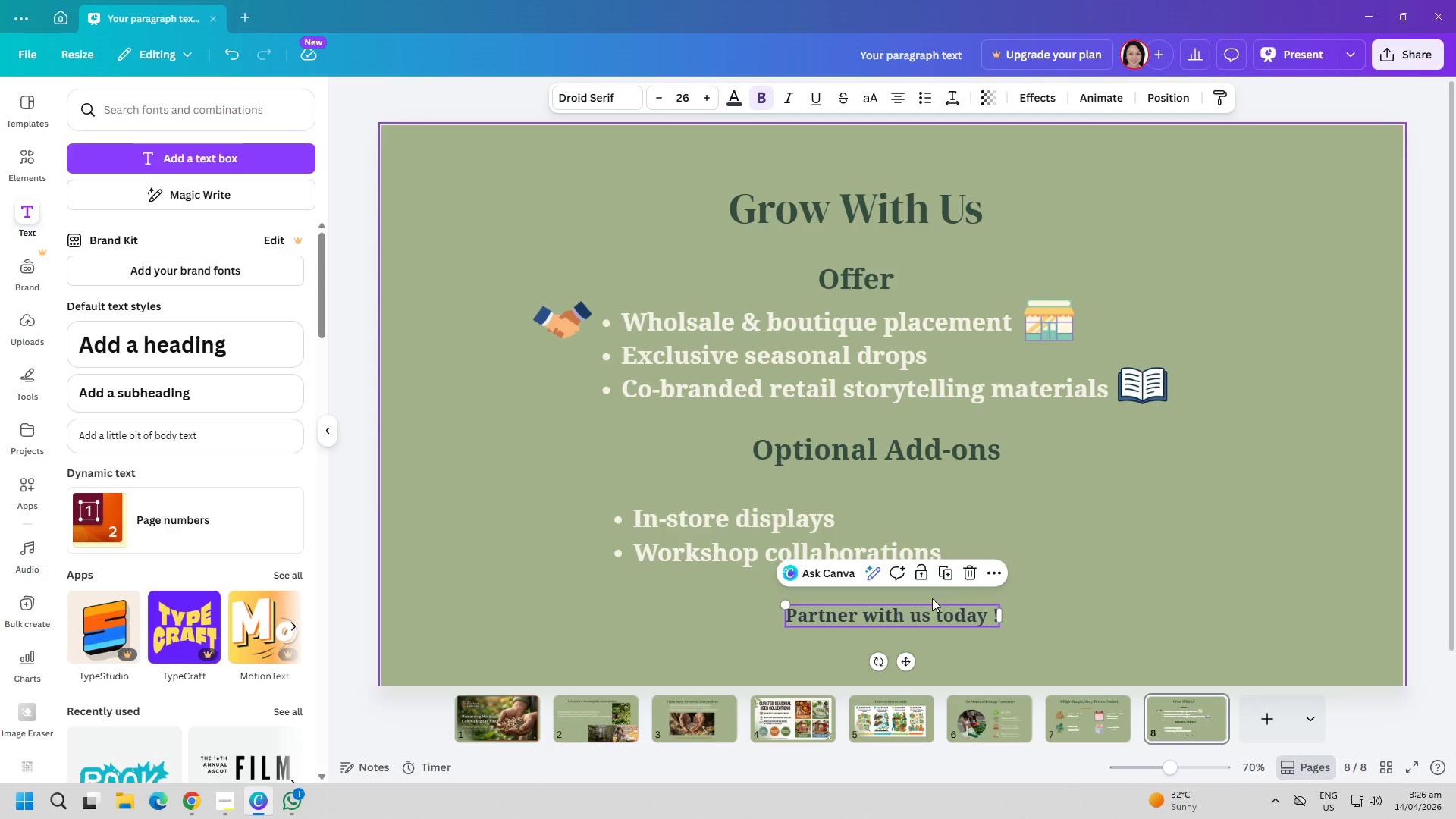 
double_click([932, 621])
 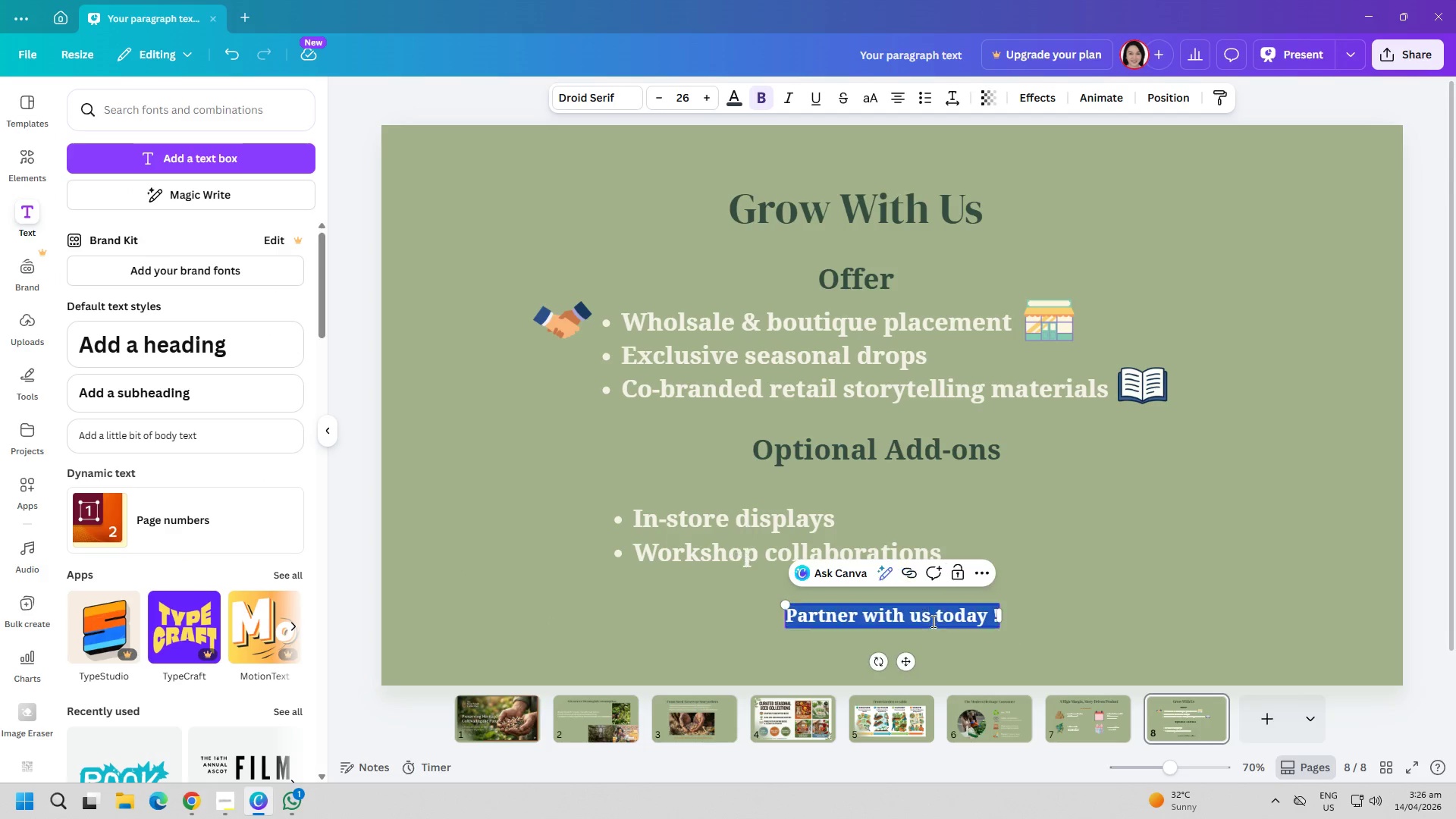 
triple_click([932, 621])
 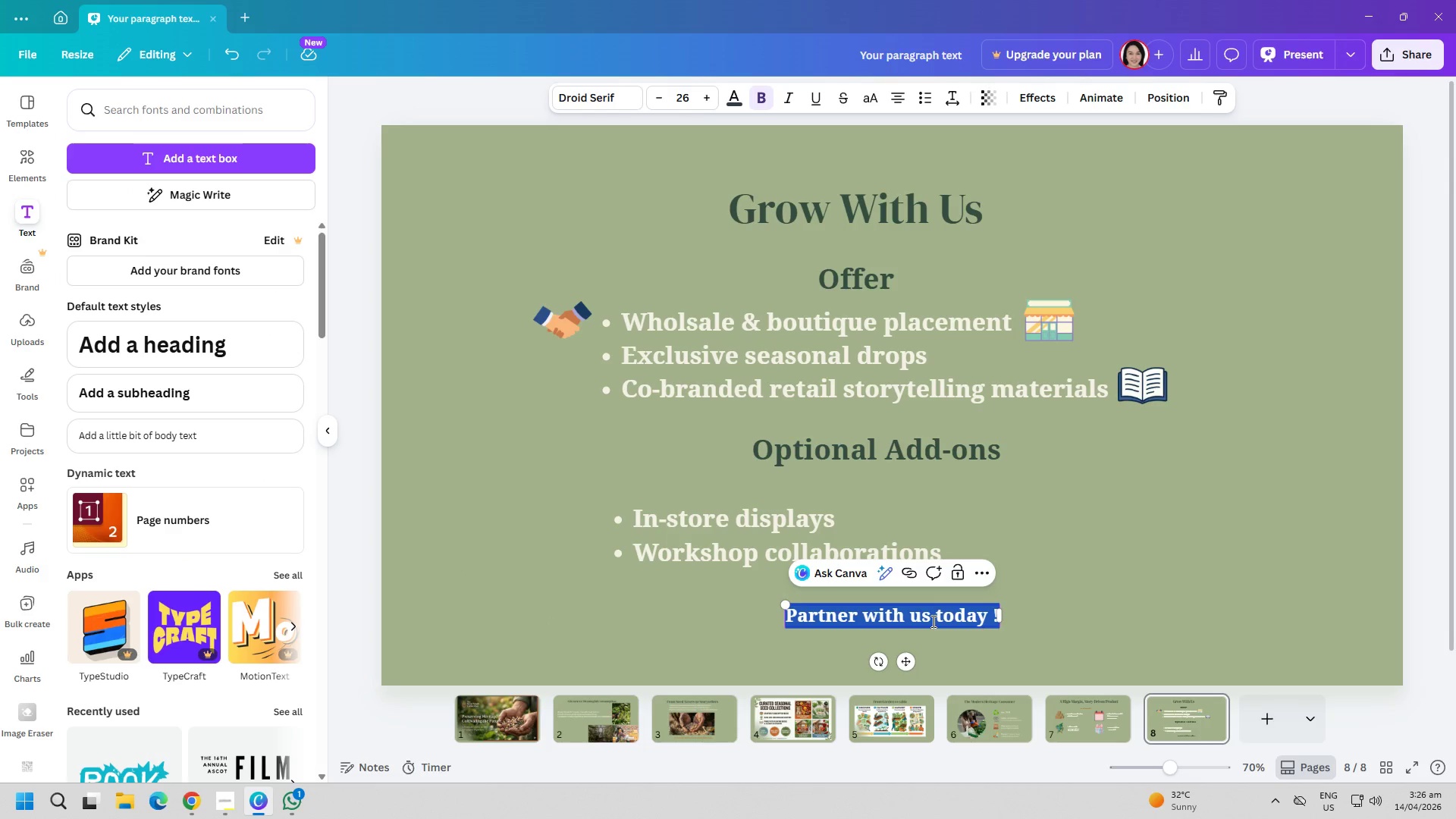 
key(Control+ControlLeft)
 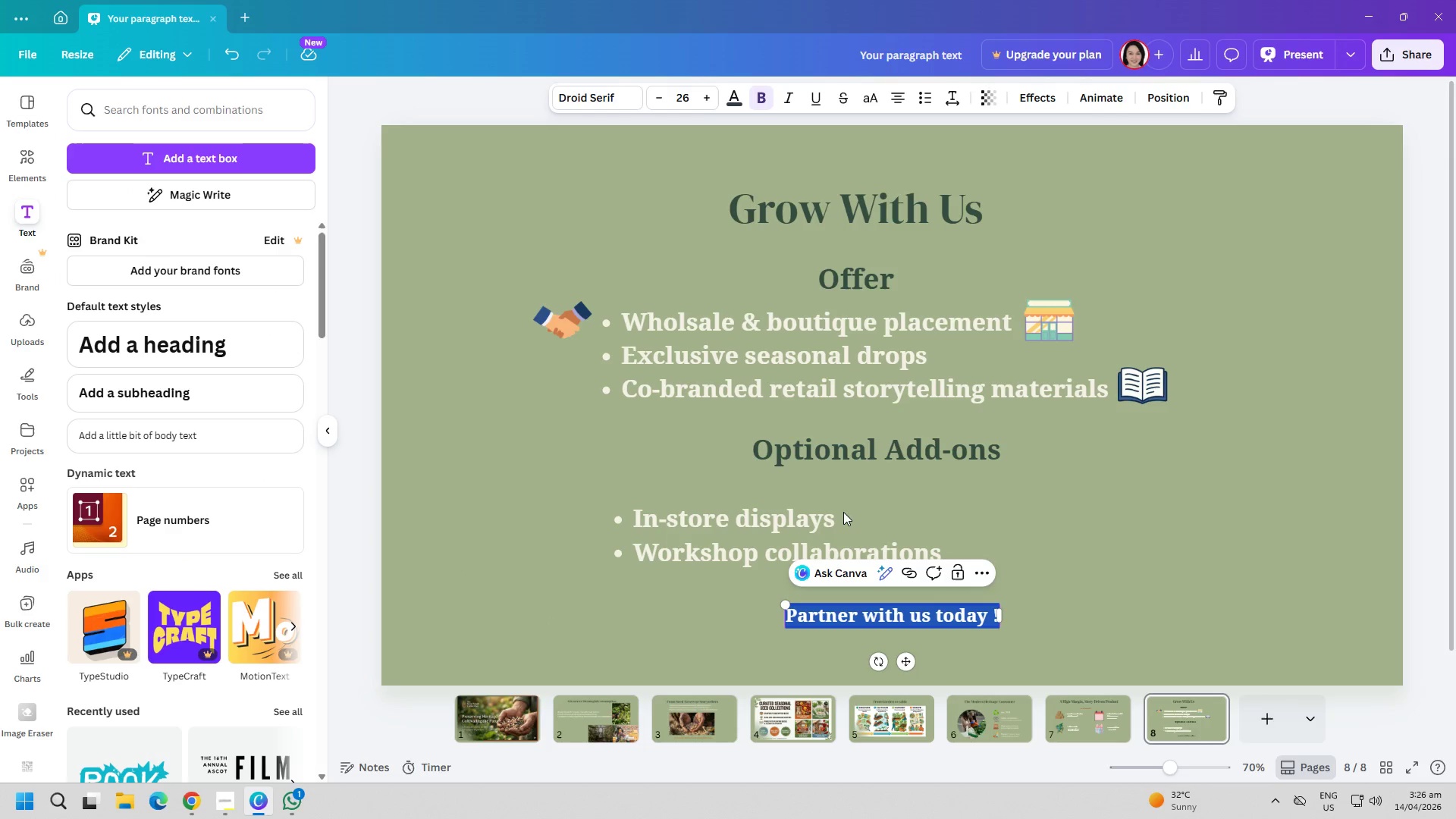 
key(Control+A)
 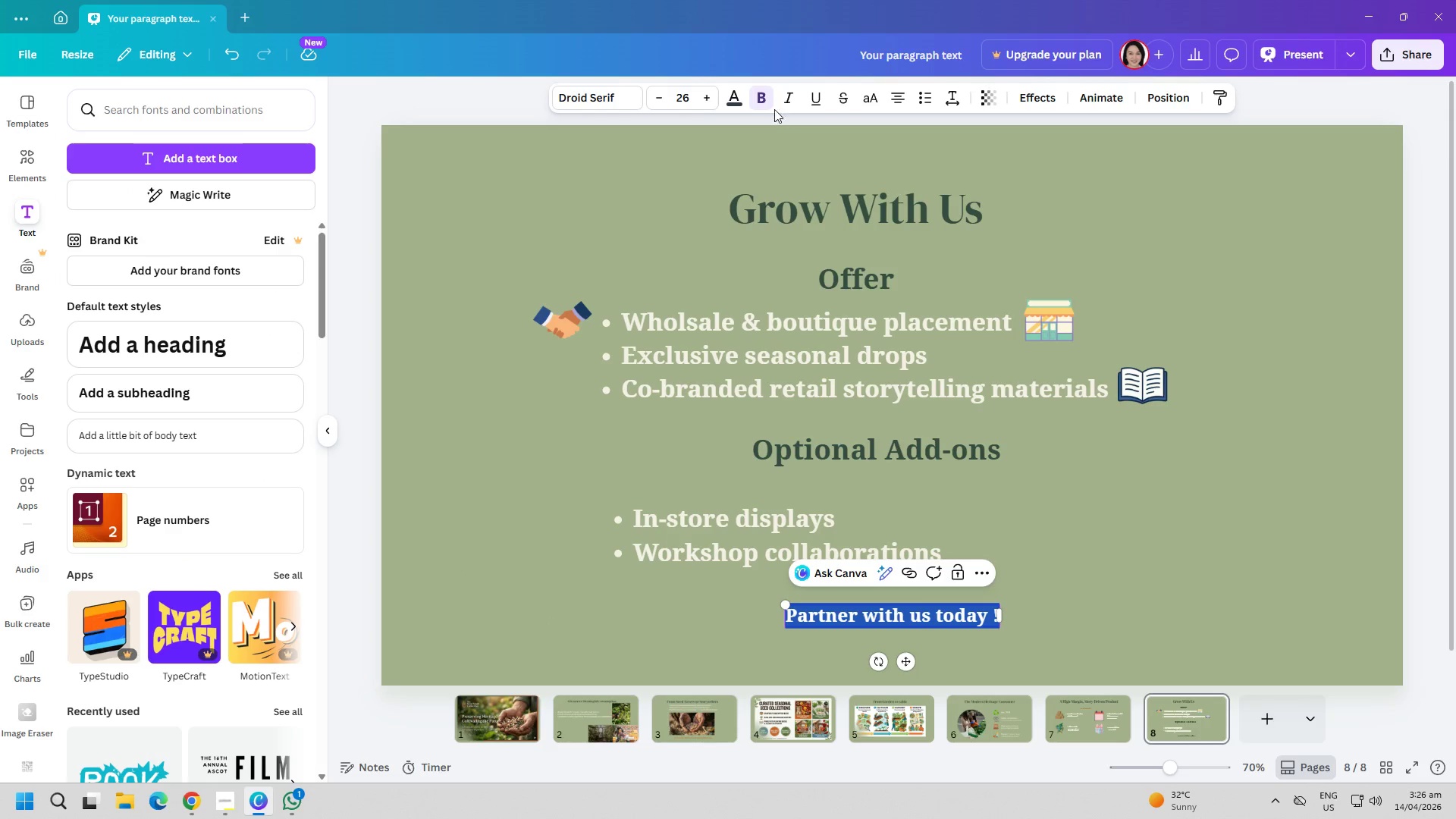 
left_click([764, 96])
 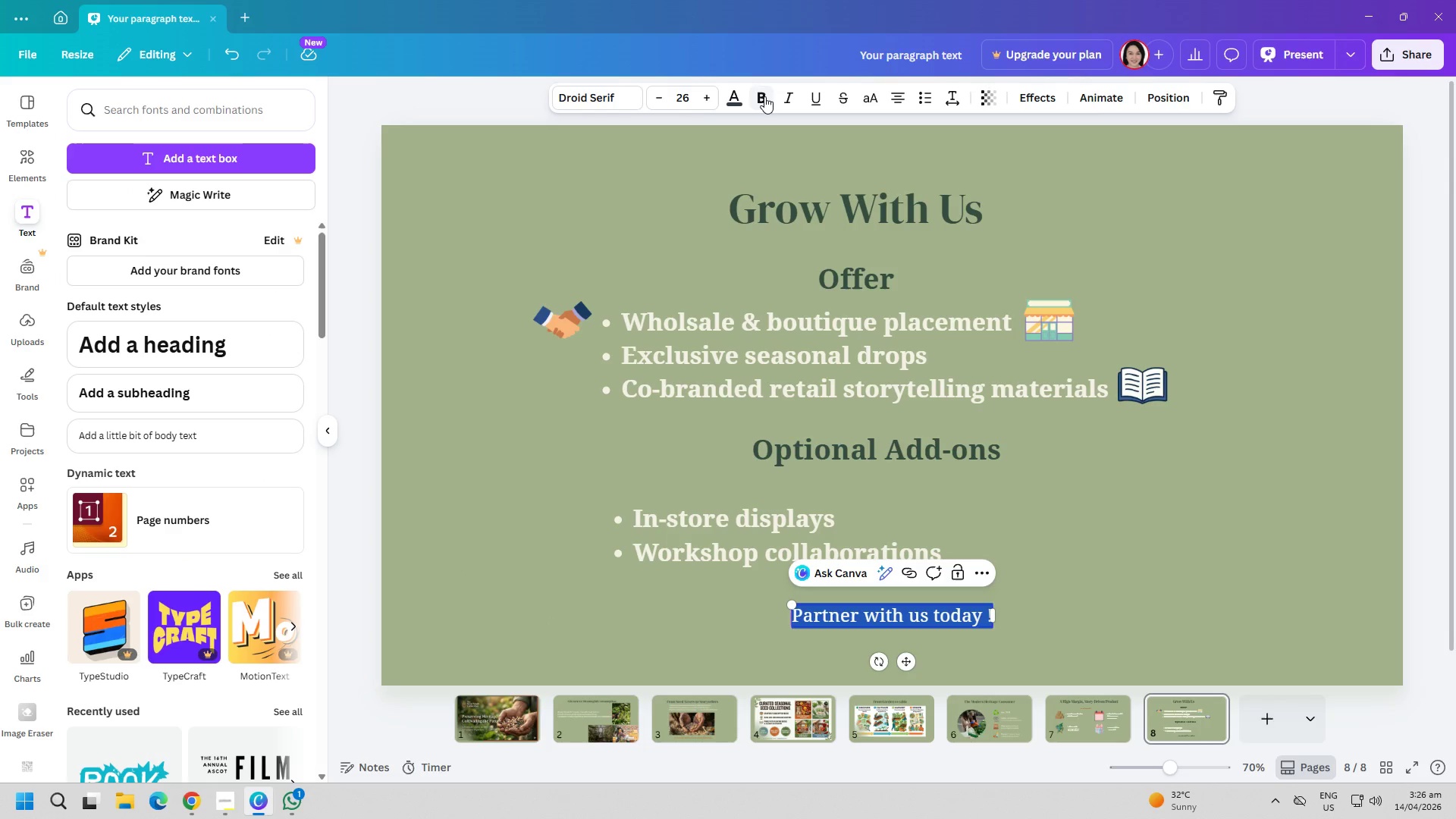 
left_click([764, 96])
 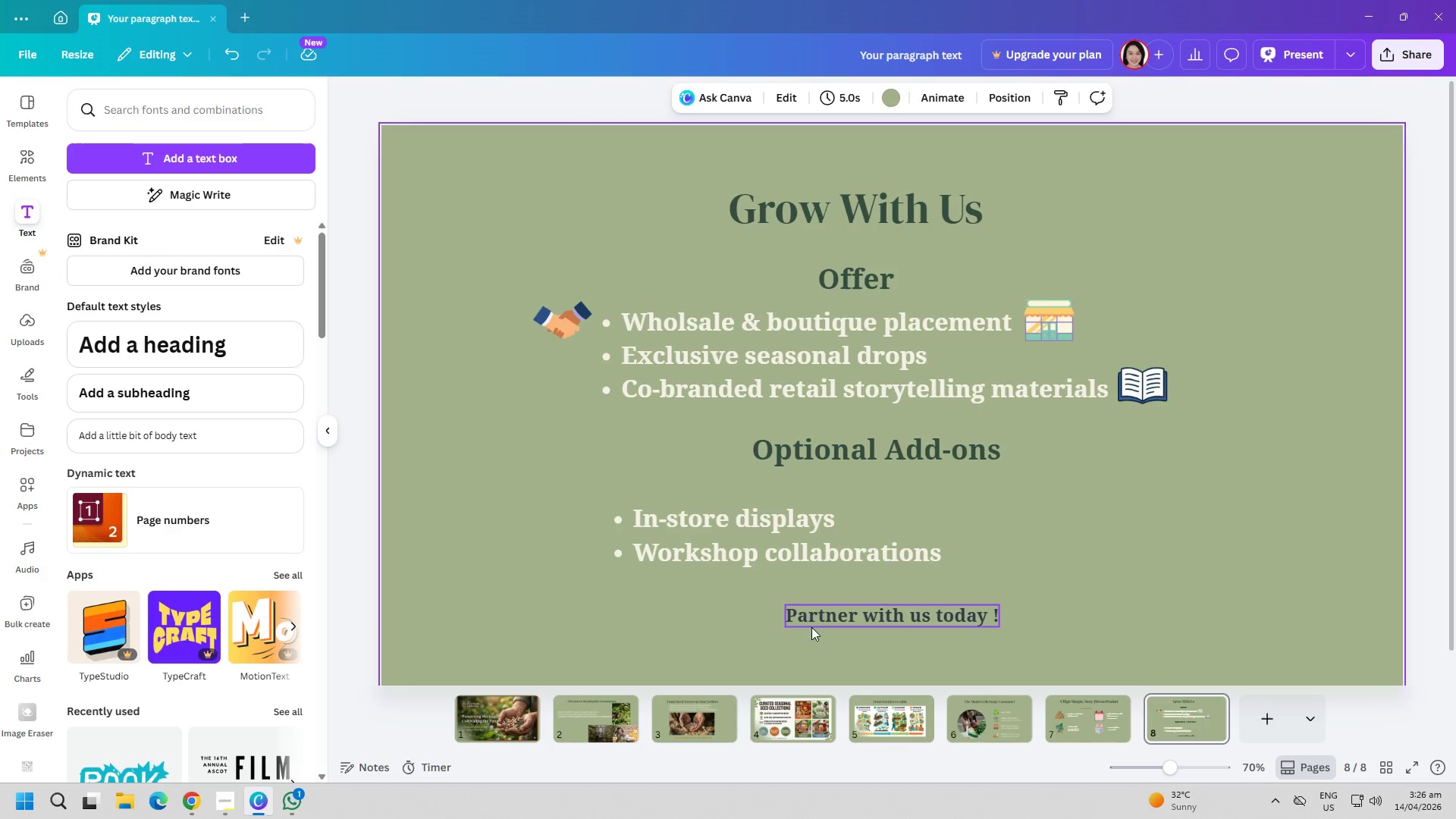 
left_click([832, 621])
 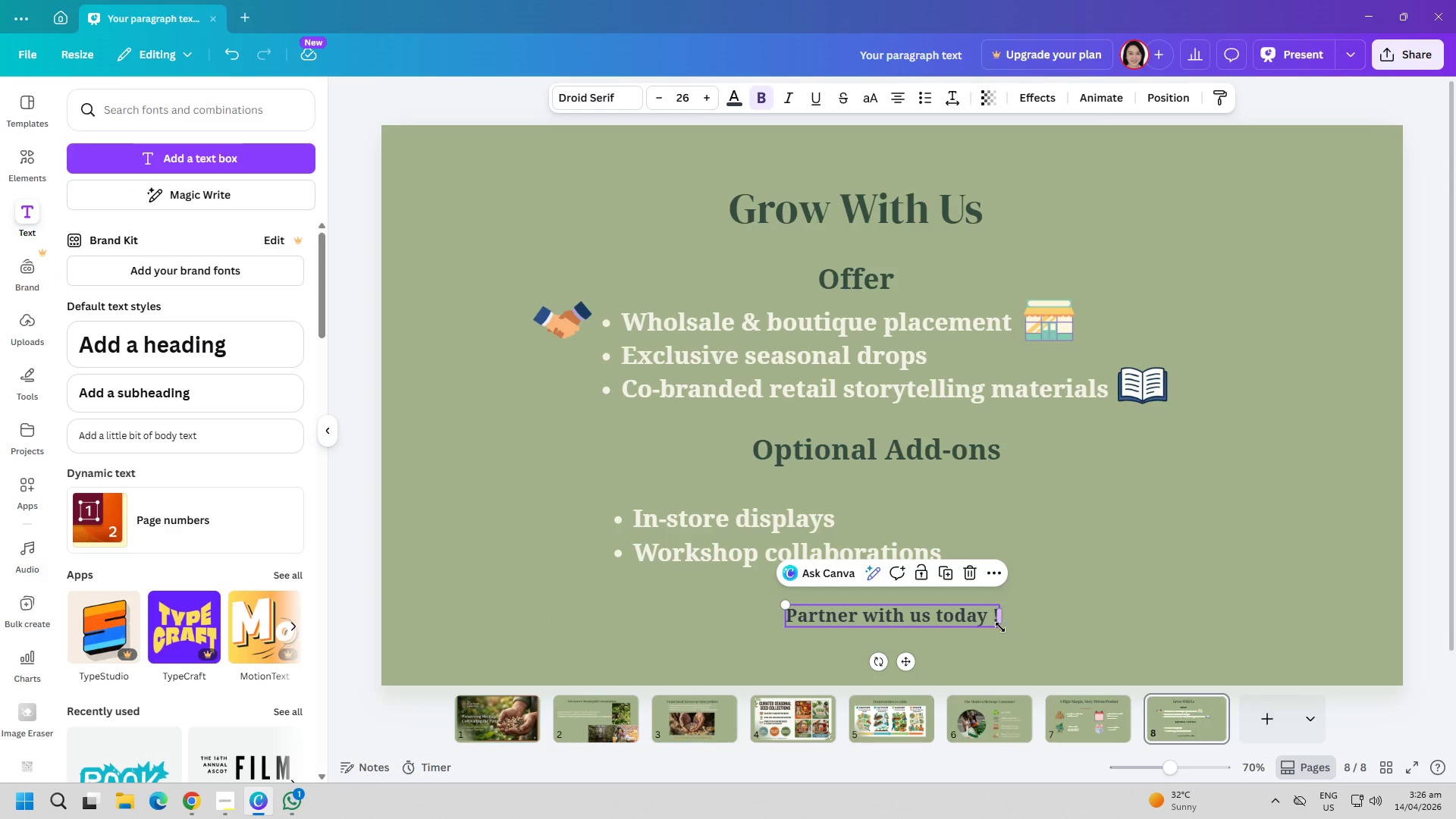 
left_click_drag(start_coordinate=[1000, 627], to_coordinate=[1012, 637])
 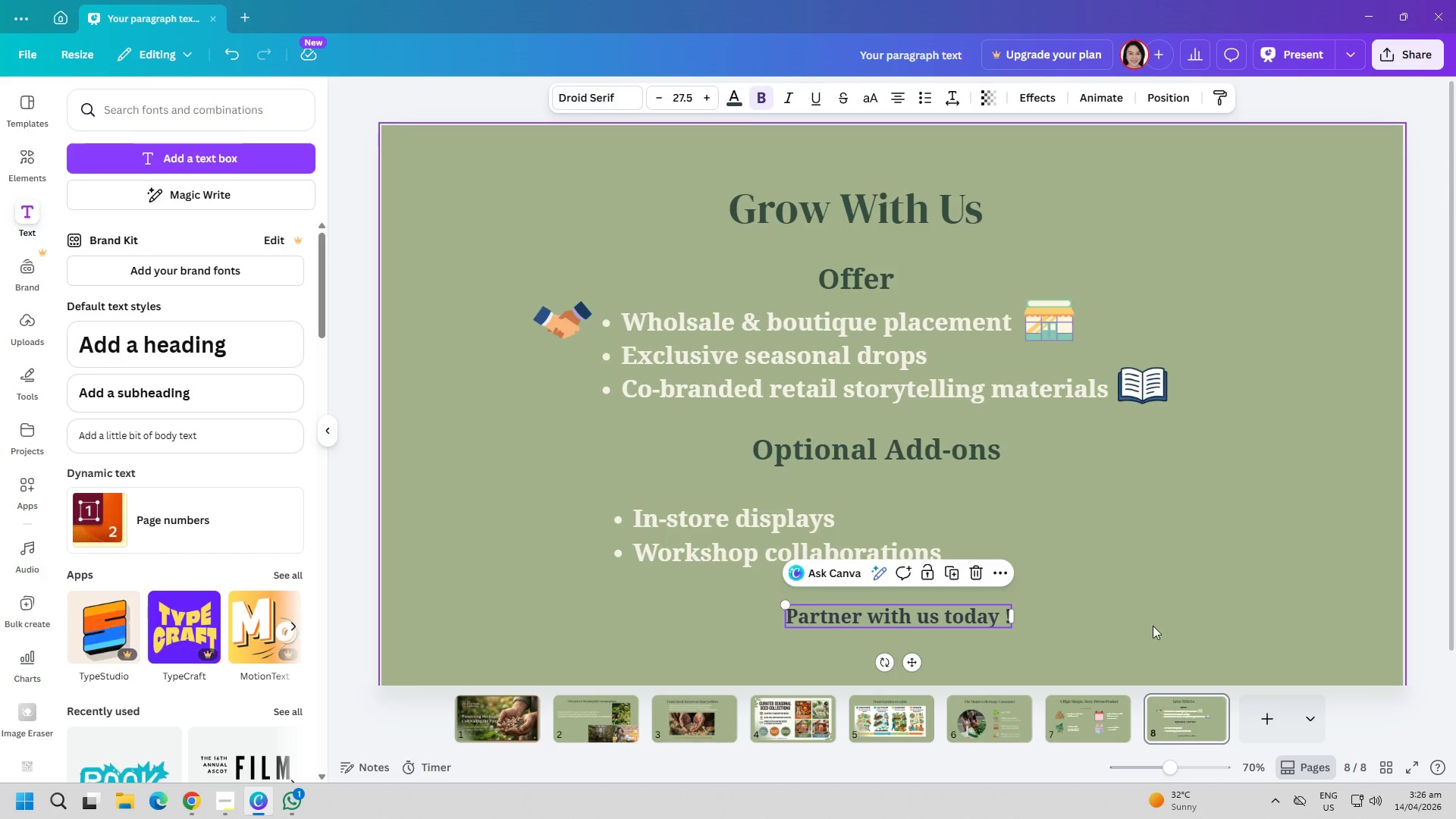 
left_click([1153, 626])
 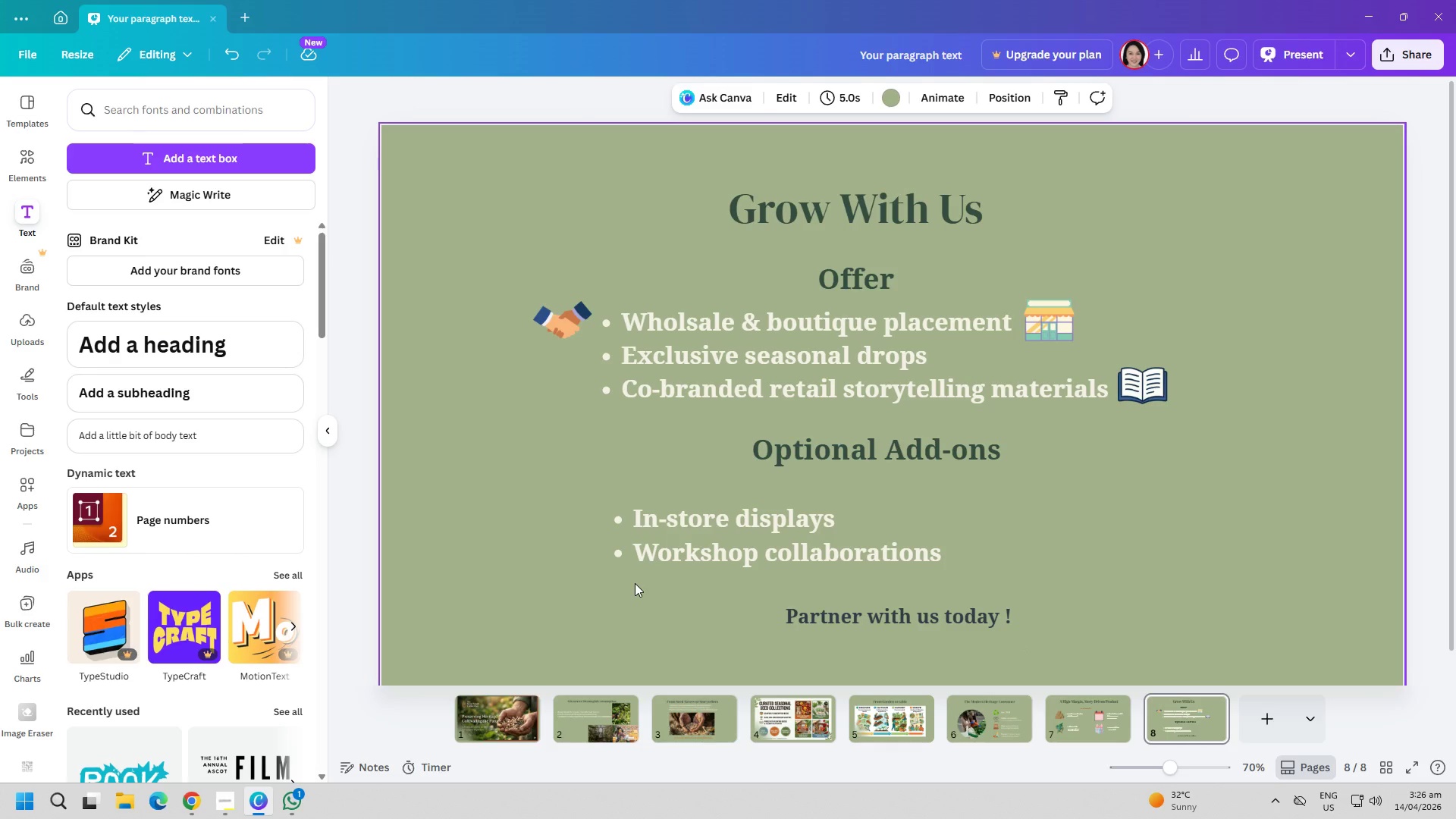 
wait(9.48)
 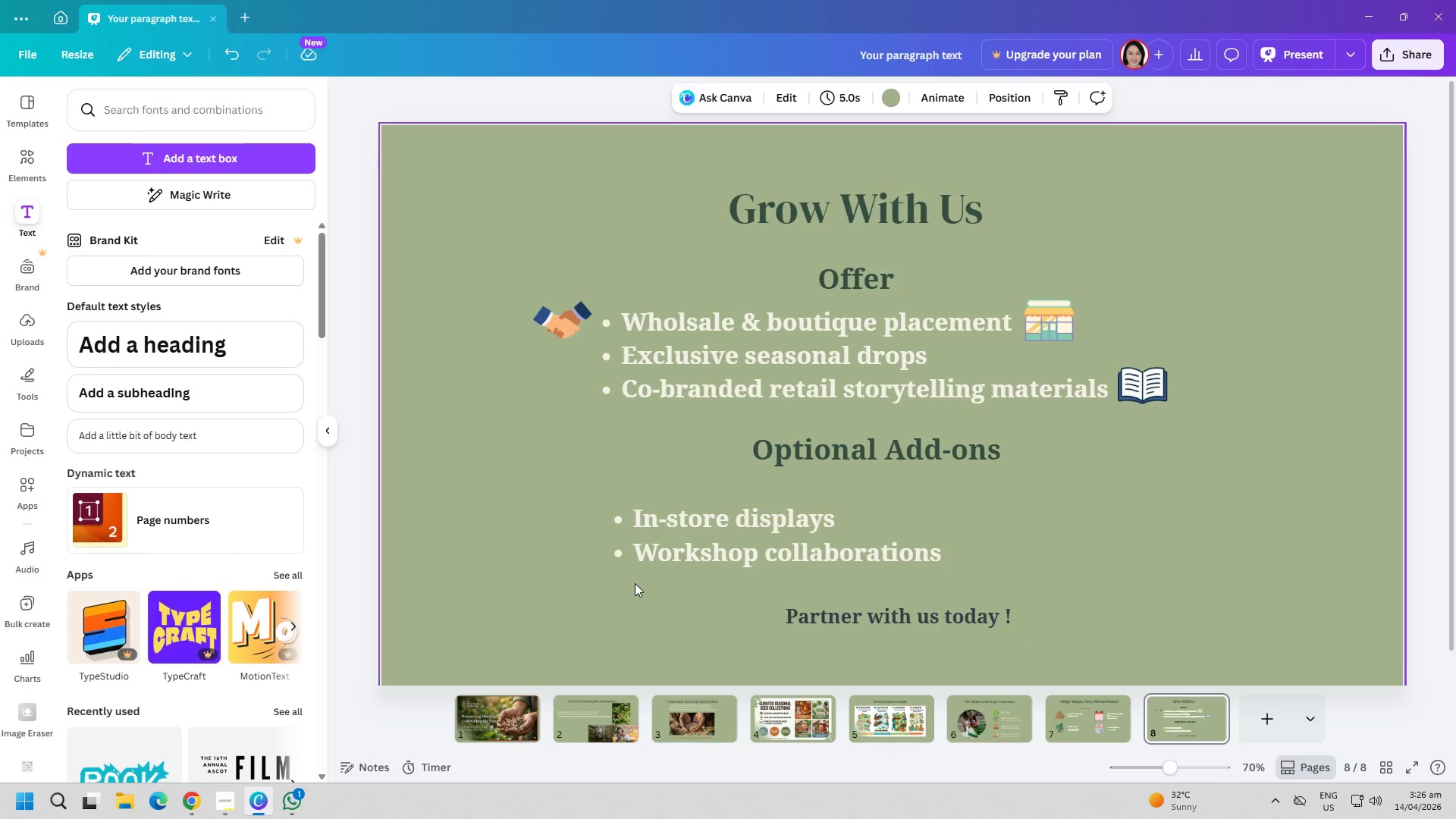 
left_click([148, 146])
 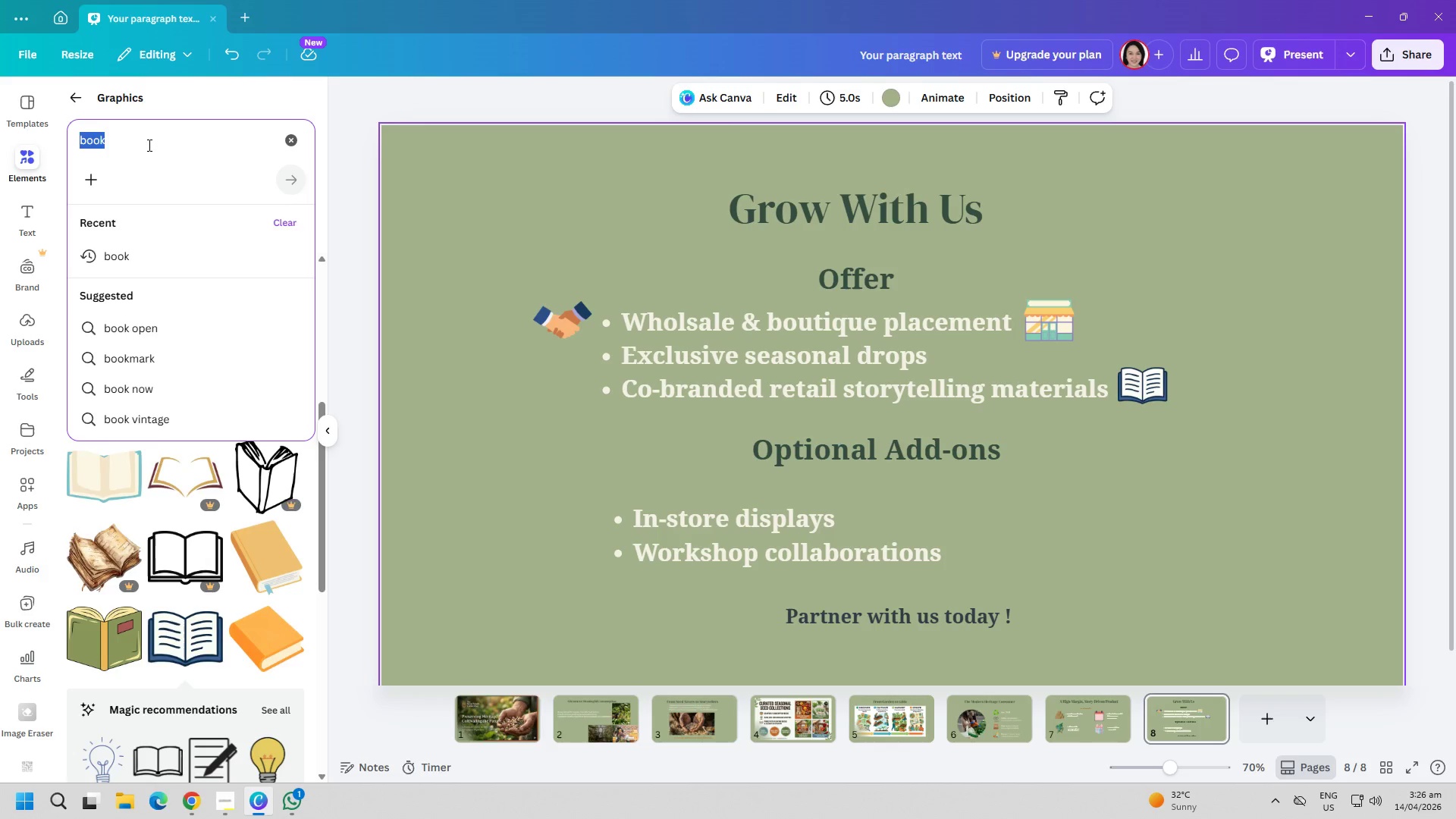 
type(leaves)
 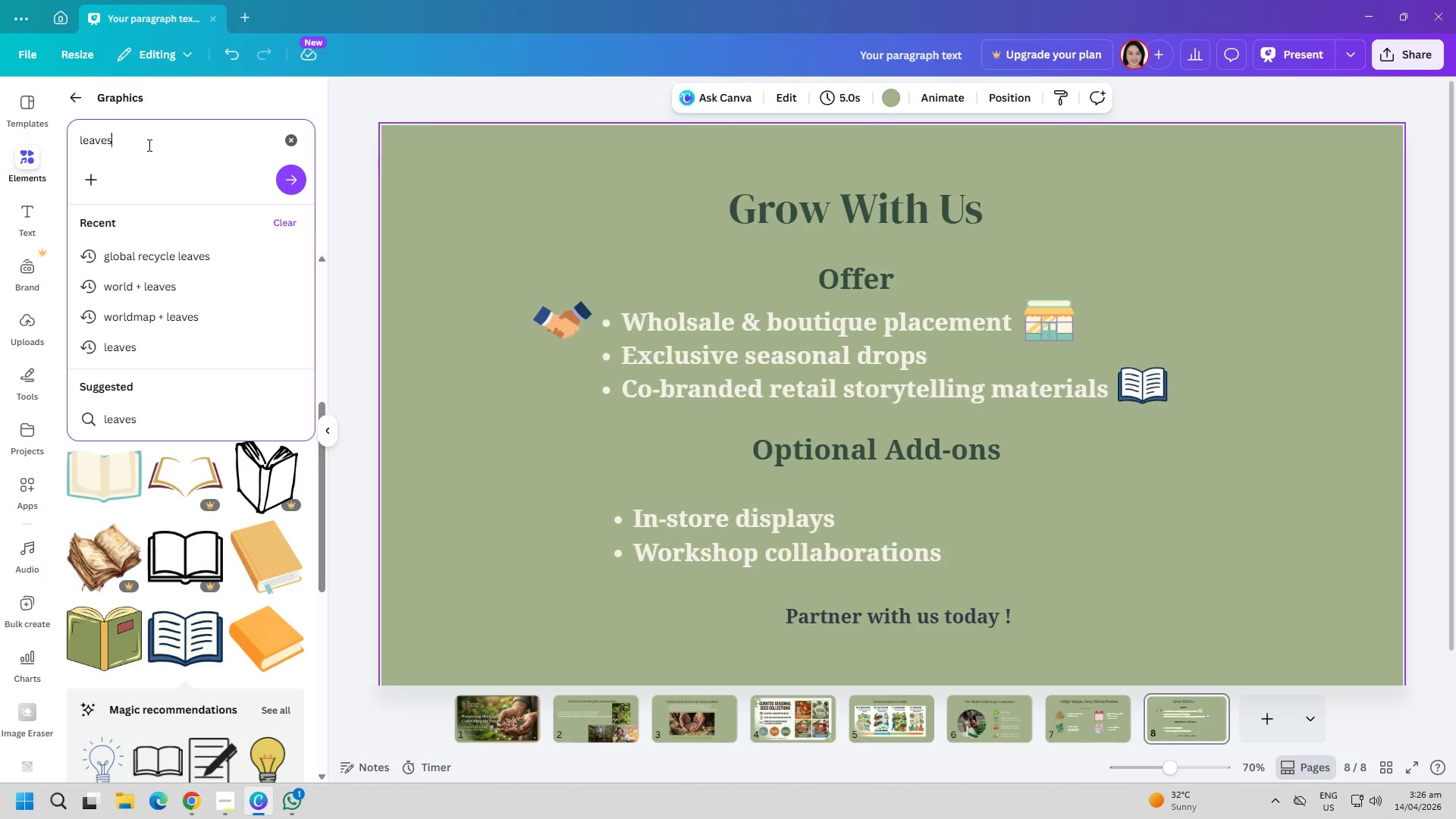 
key(Enter)
 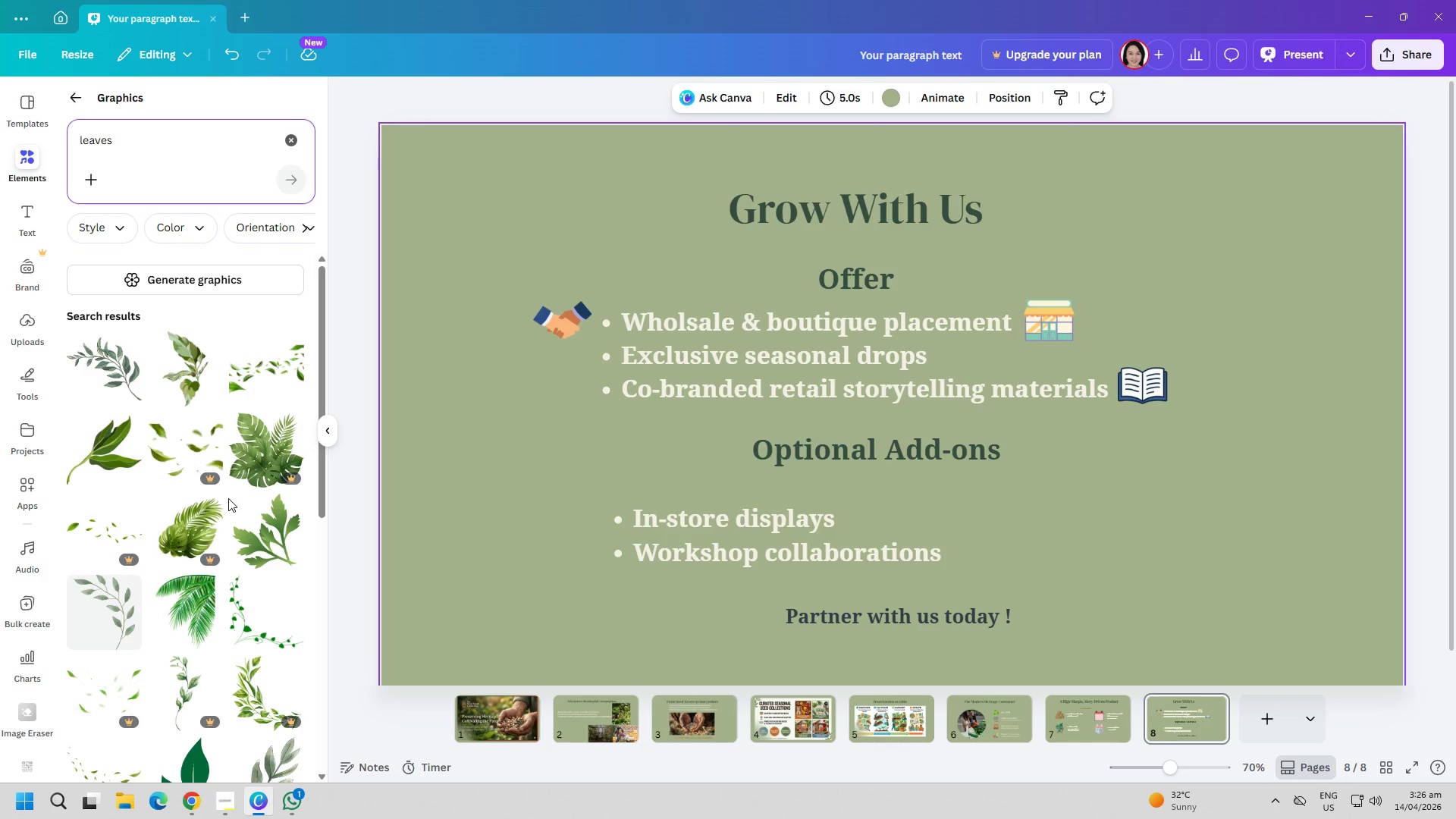 
left_click([175, 359])
 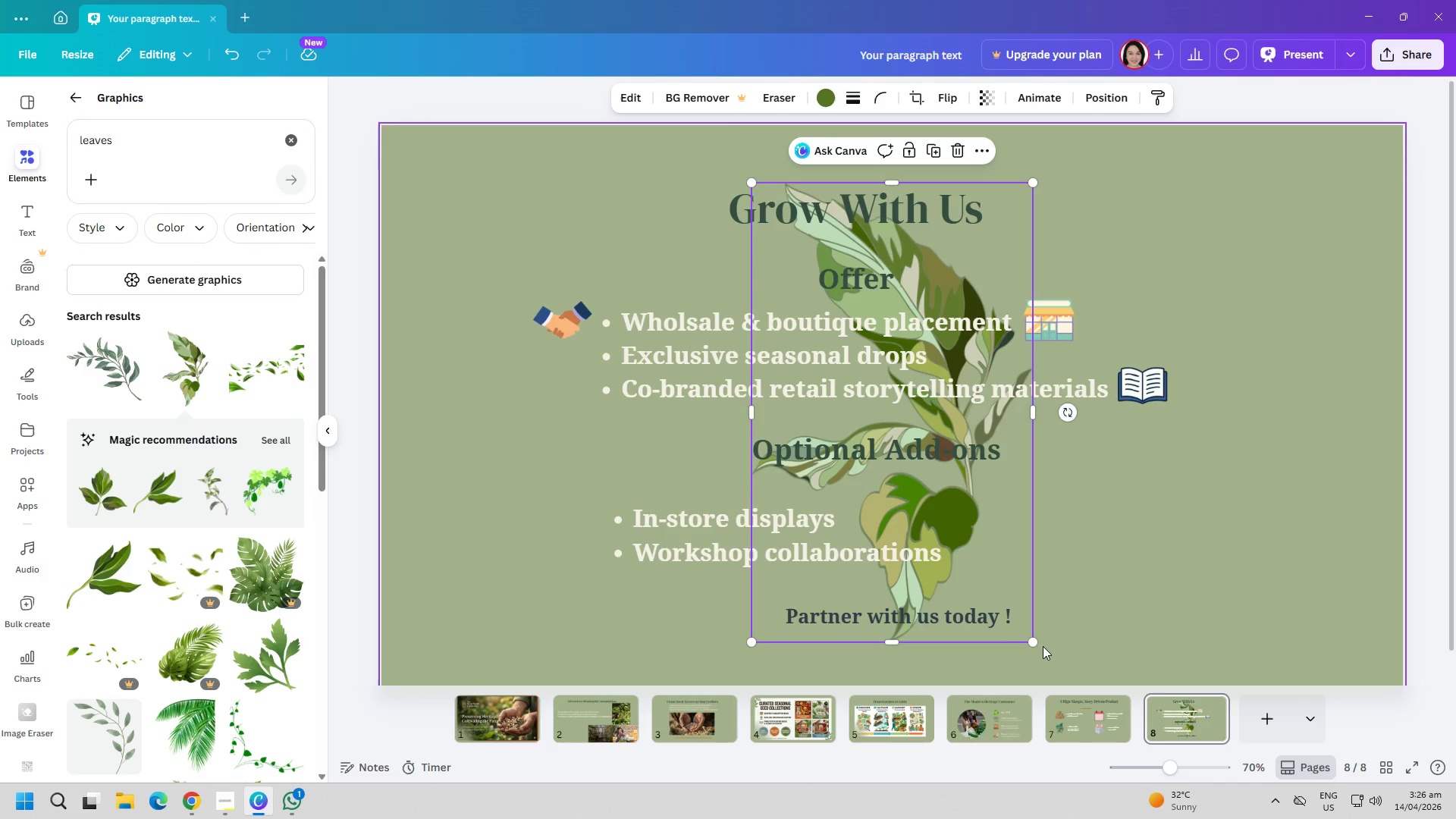 
left_click_drag(start_coordinate=[1031, 643], to_coordinate=[846, 273])
 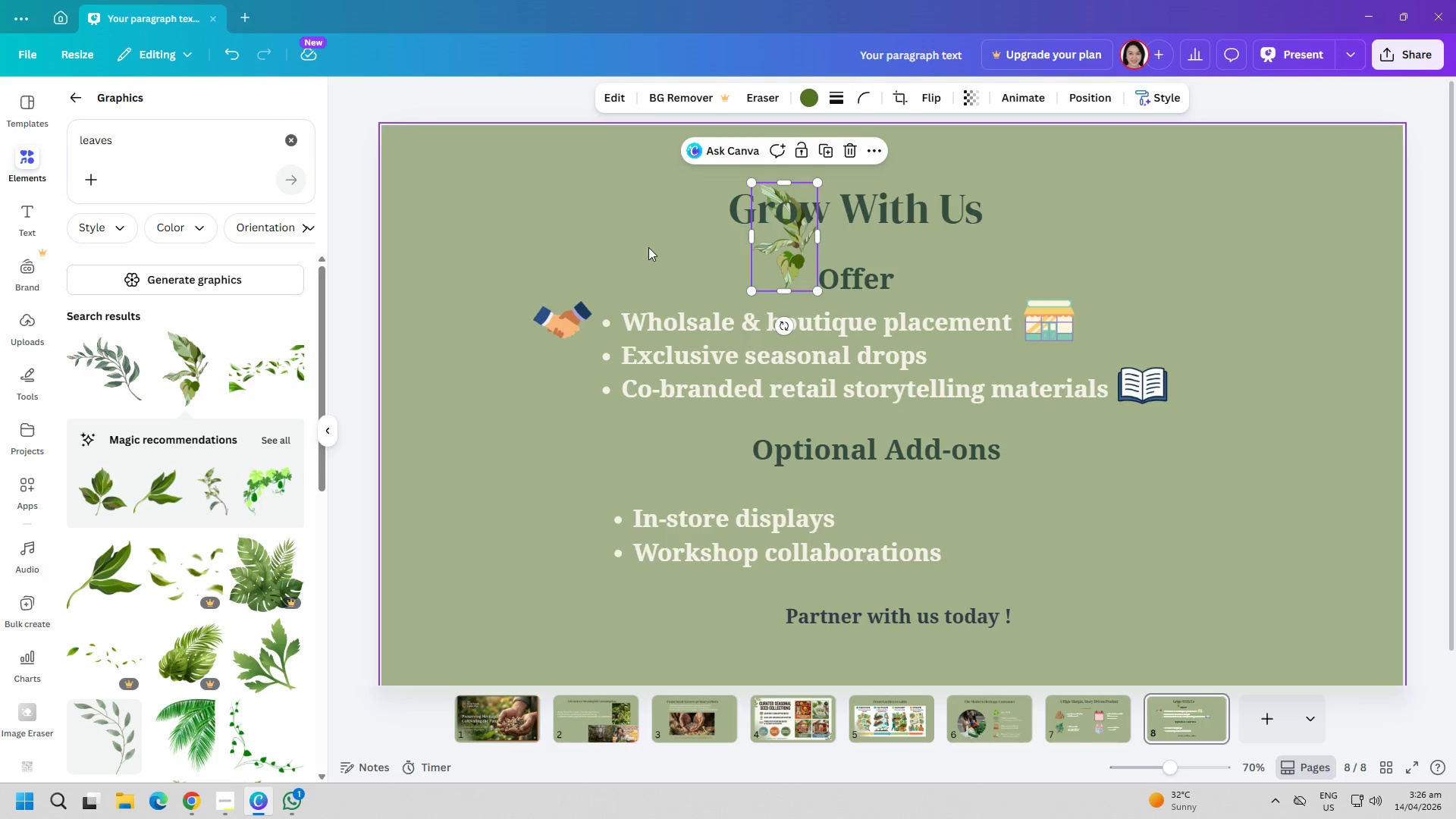 
left_click([648, 247])
 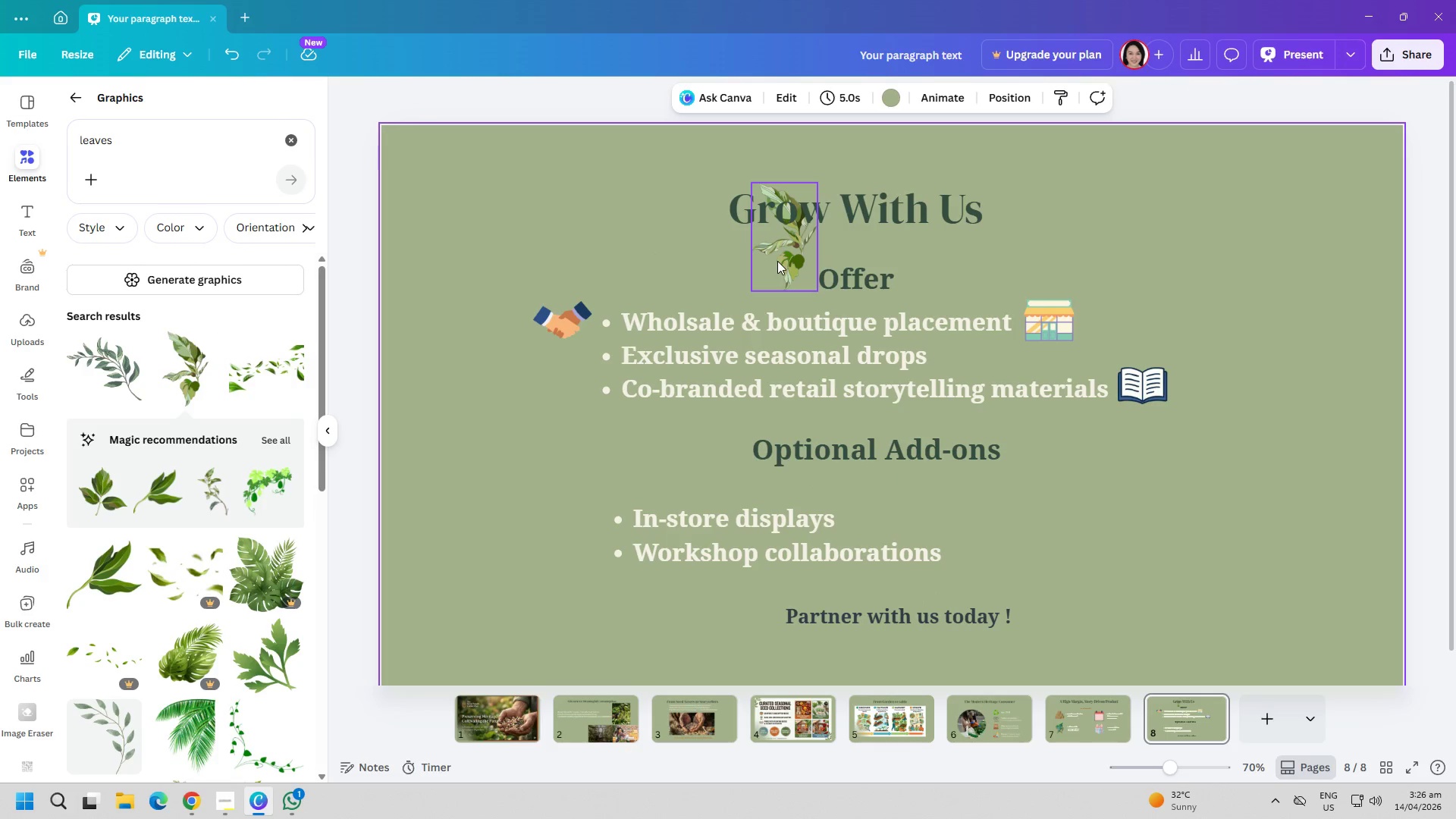 
scroll: coordinate [221, 542], scroll_direction: down, amount: 12.0
 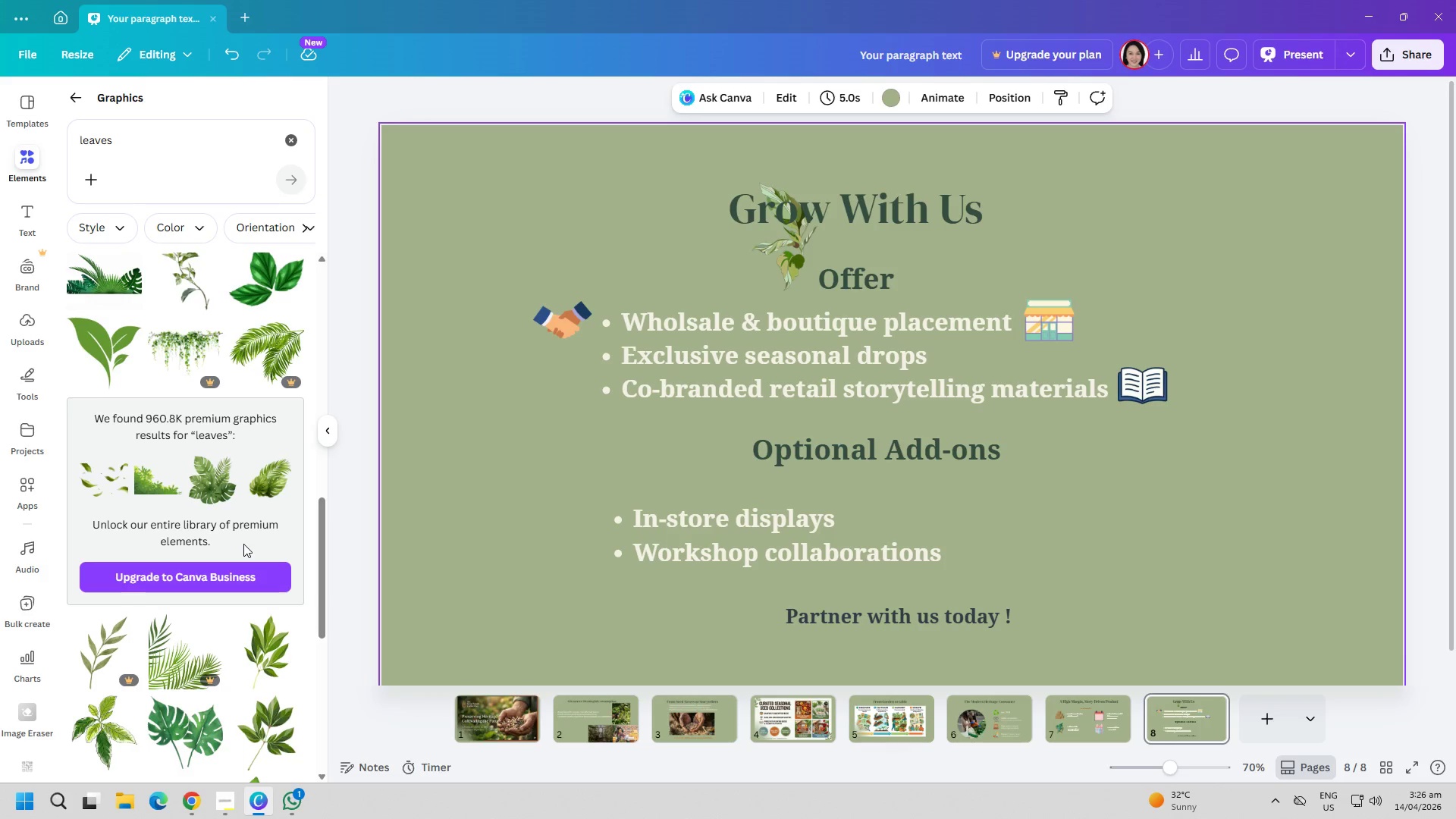 
scroll: coordinate [243, 544], scroll_direction: up, amount: 1.0
 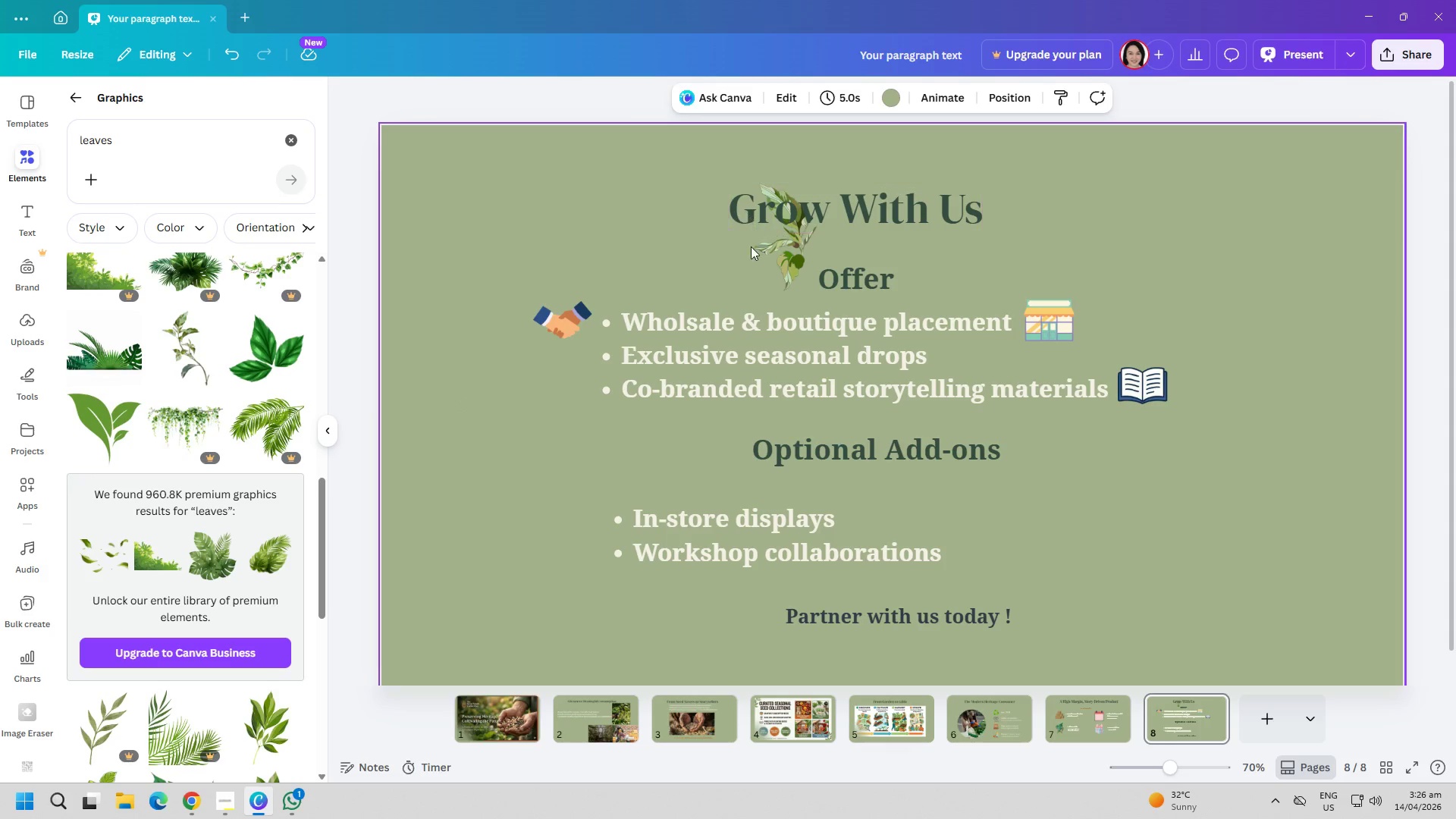 
left_click([761, 262])
 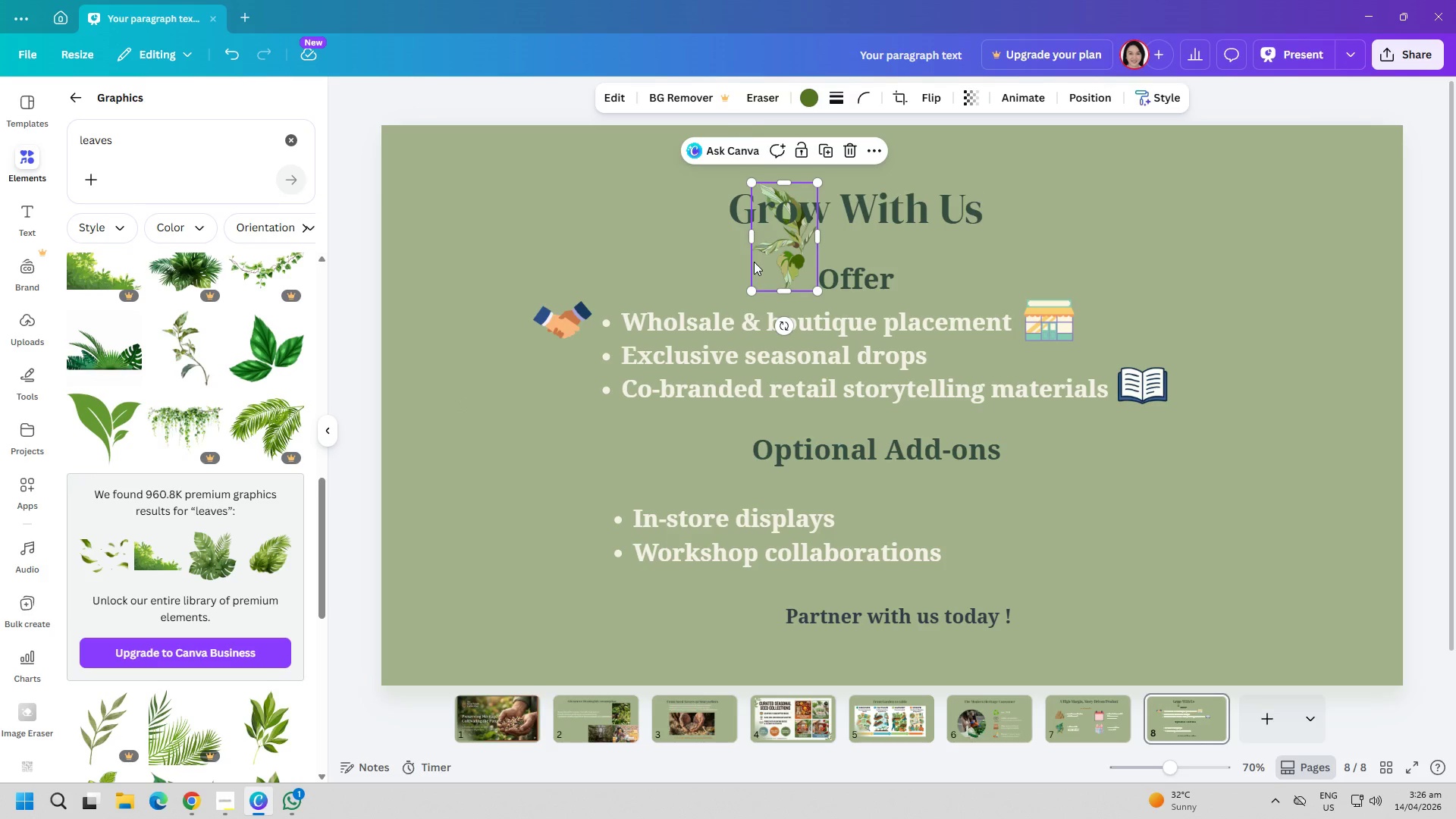 
key(Delete)
 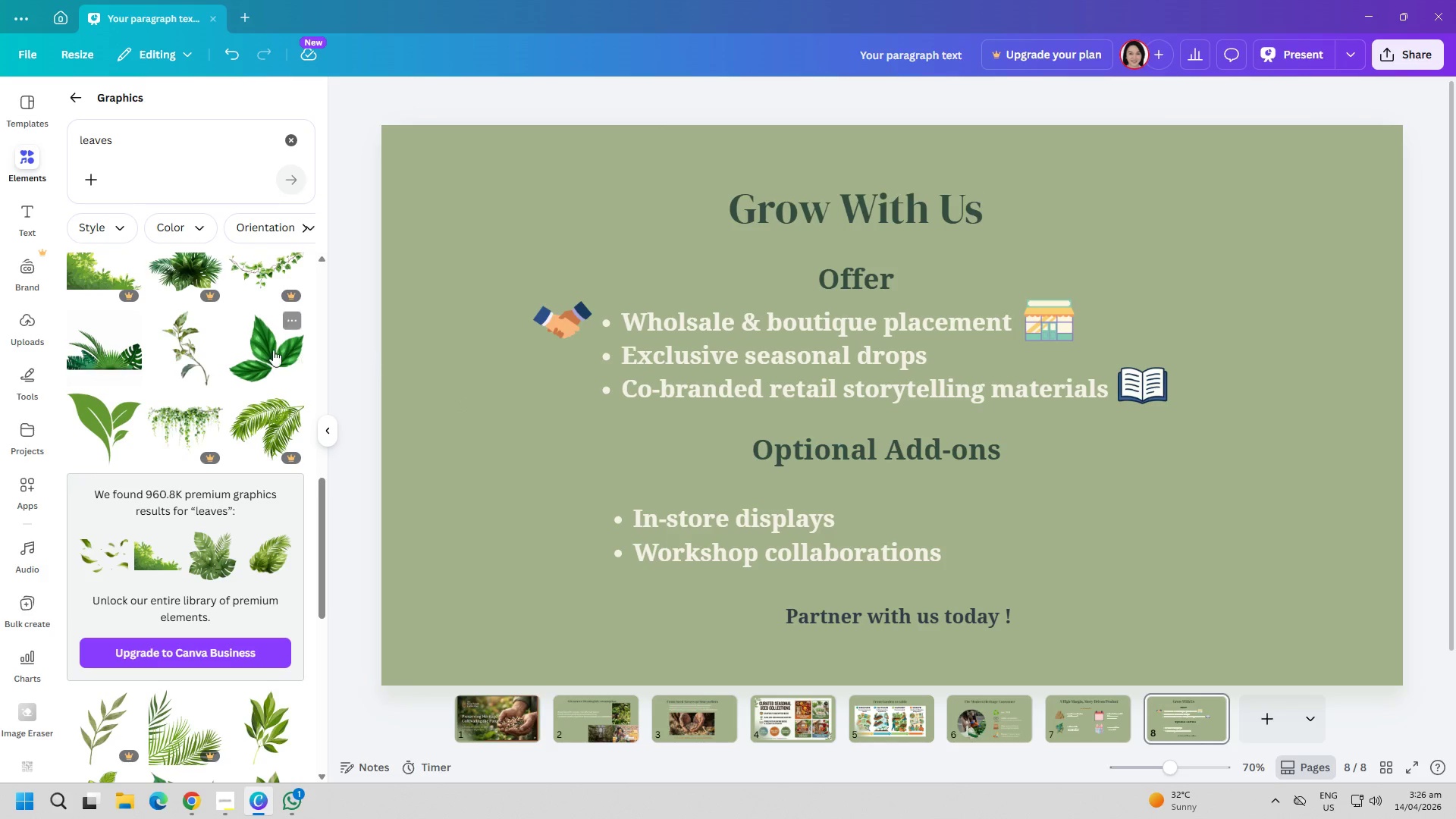 
left_click([273, 350])
 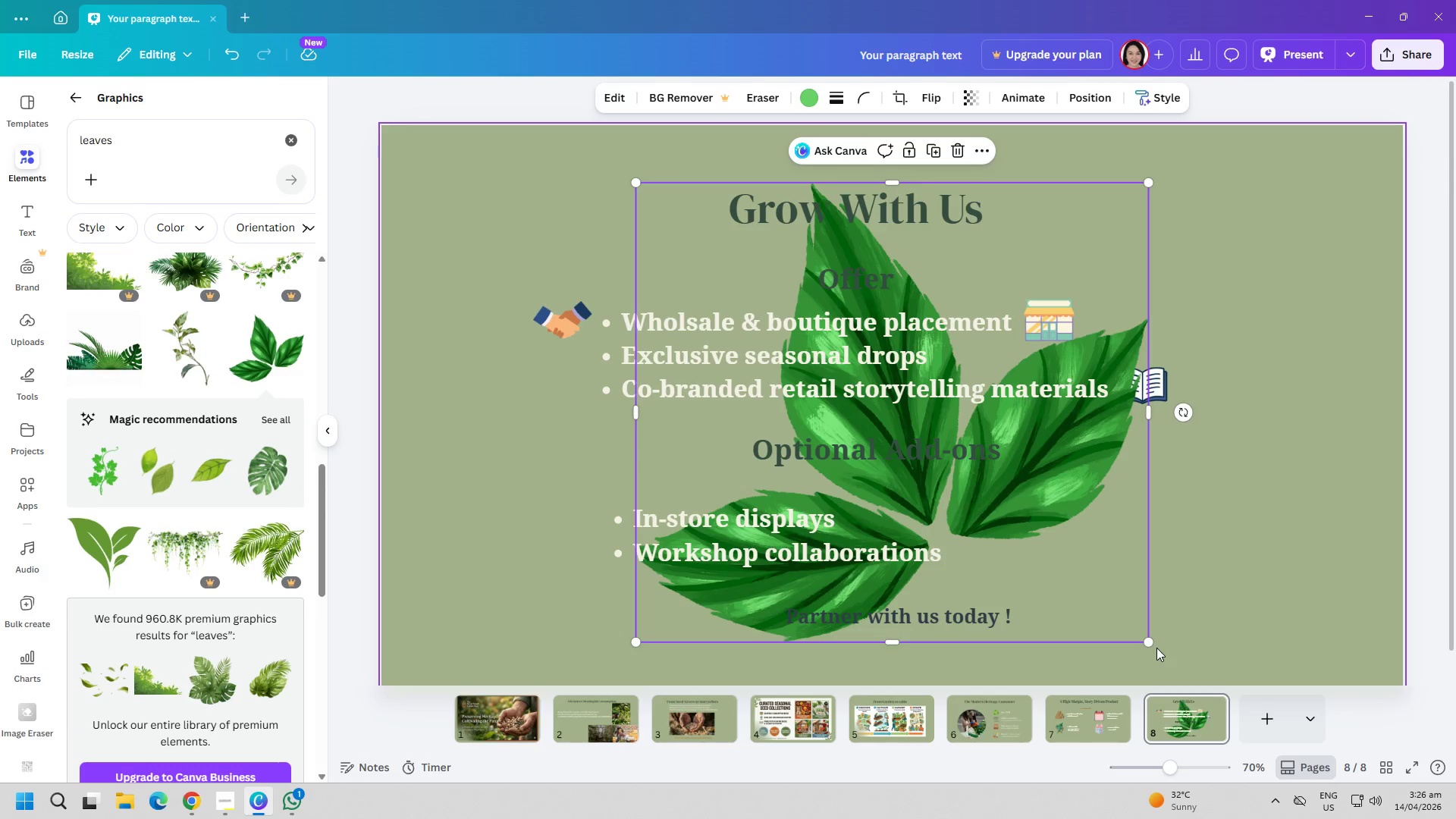 
left_click_drag(start_coordinate=[1153, 646], to_coordinate=[703, 268])
 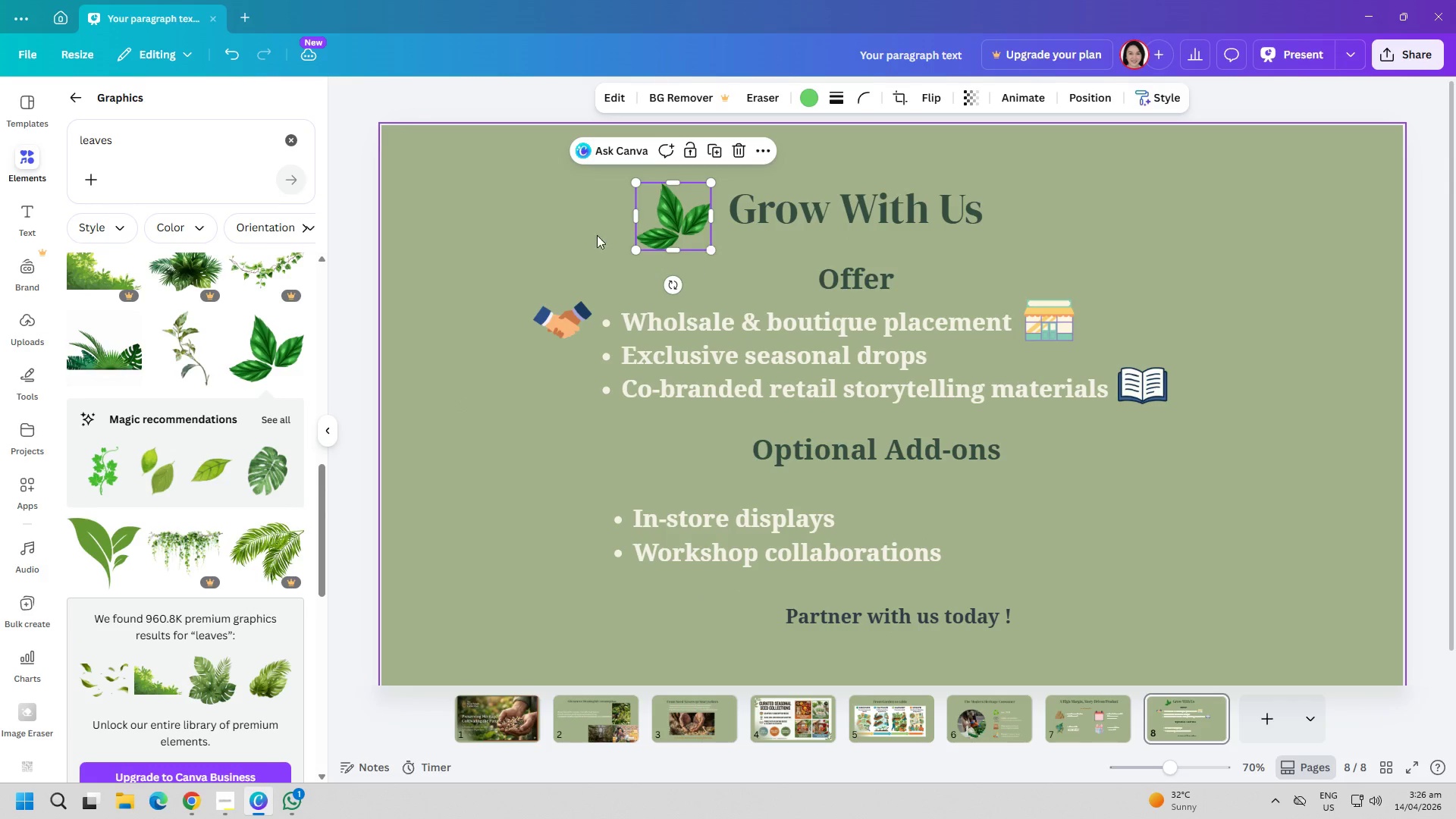 
left_click([588, 228])
 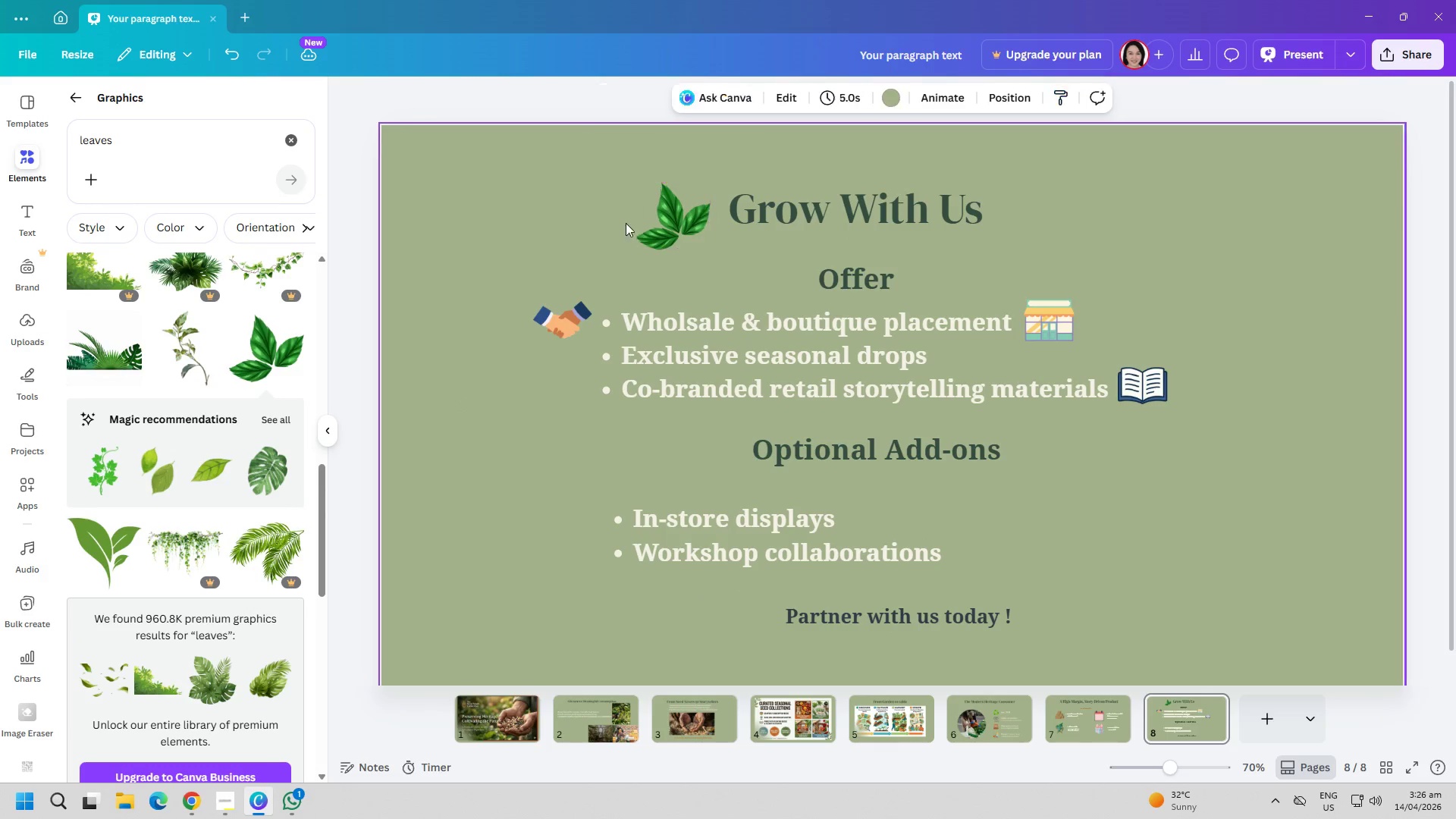 
left_click_drag(start_coordinate=[667, 215], to_coordinate=[1068, 603])
 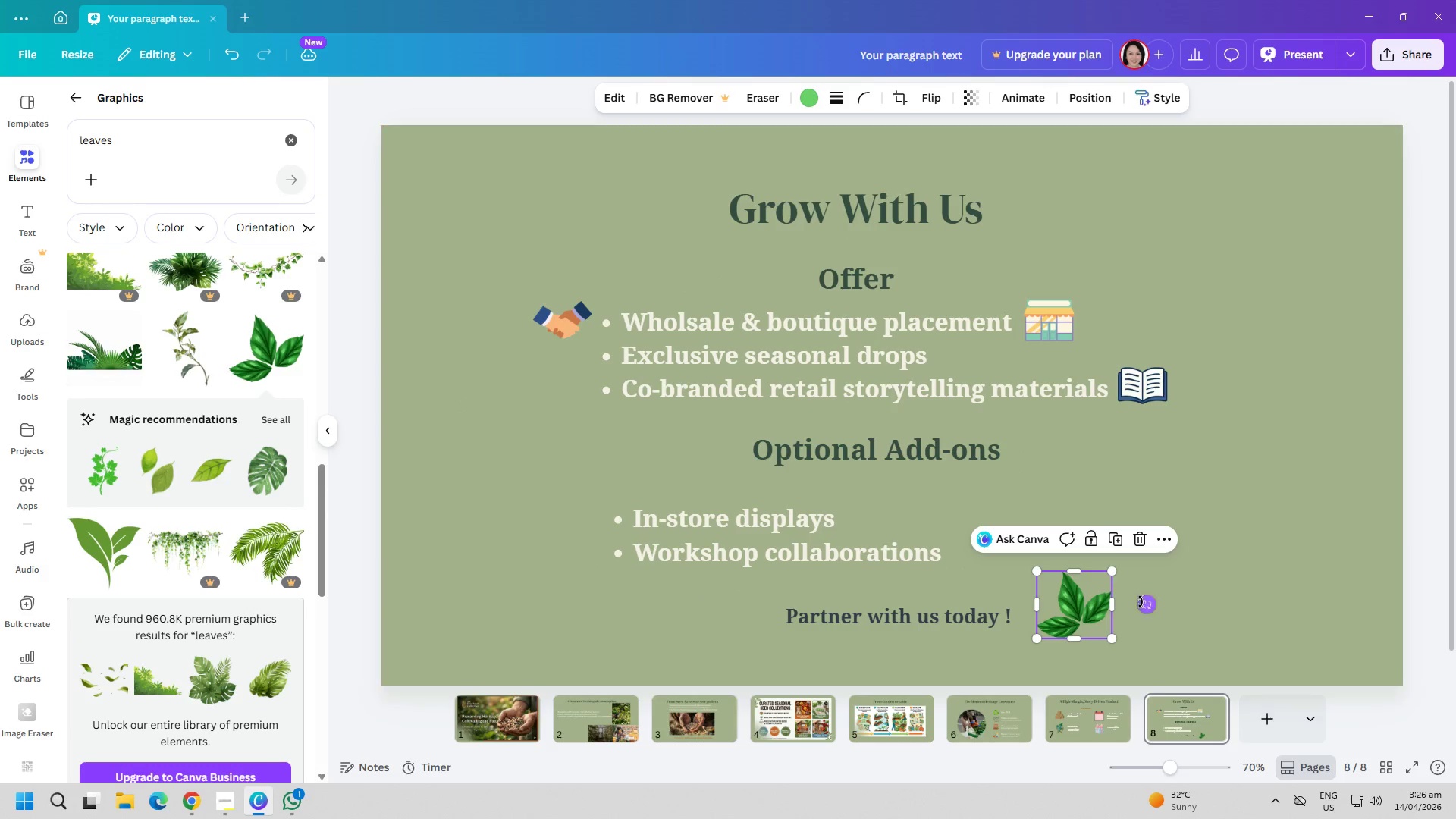 
left_click_drag(start_coordinate=[1144, 603], to_coordinate=[1145, 632])
 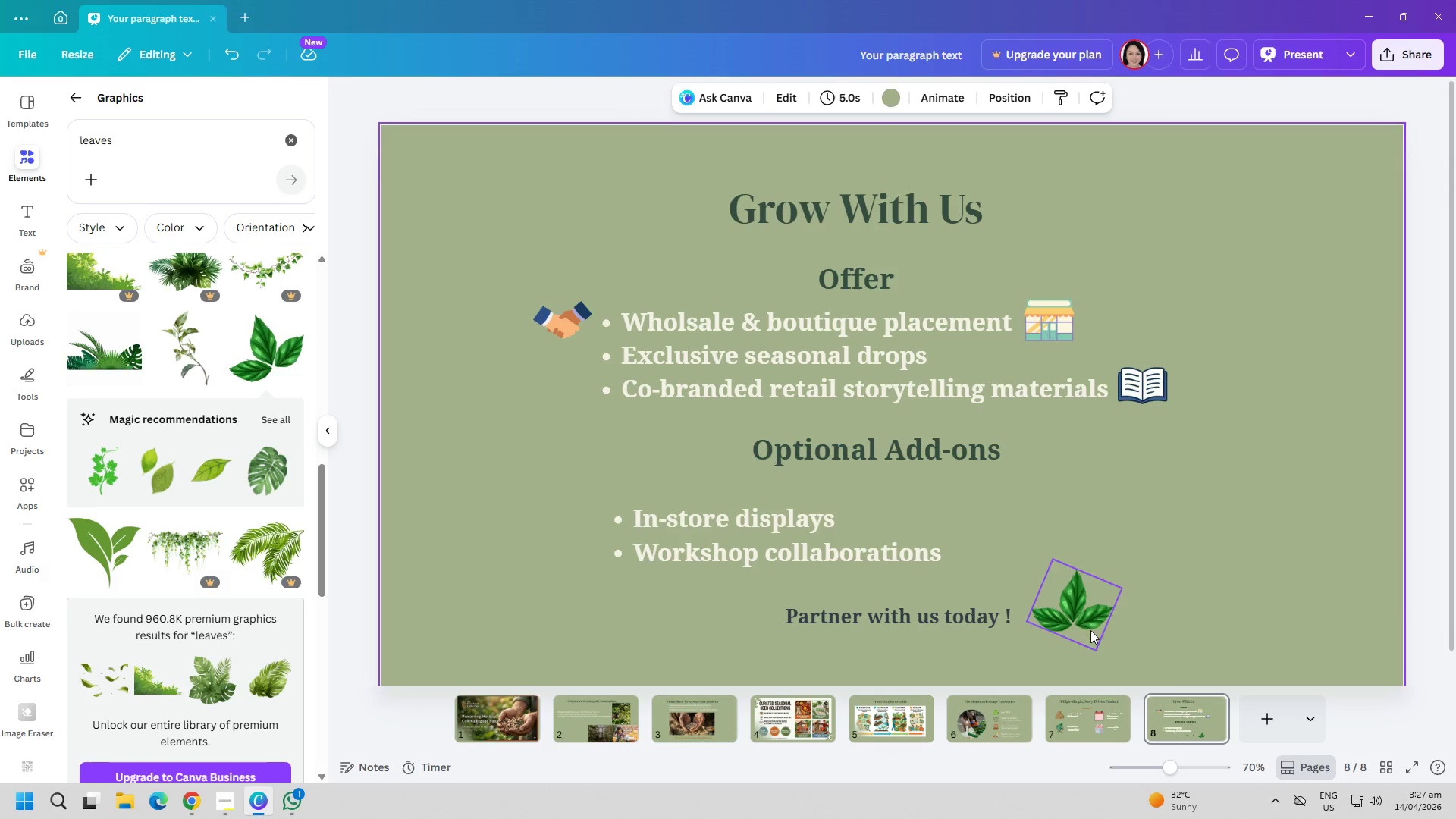 
left_click([1077, 619])
 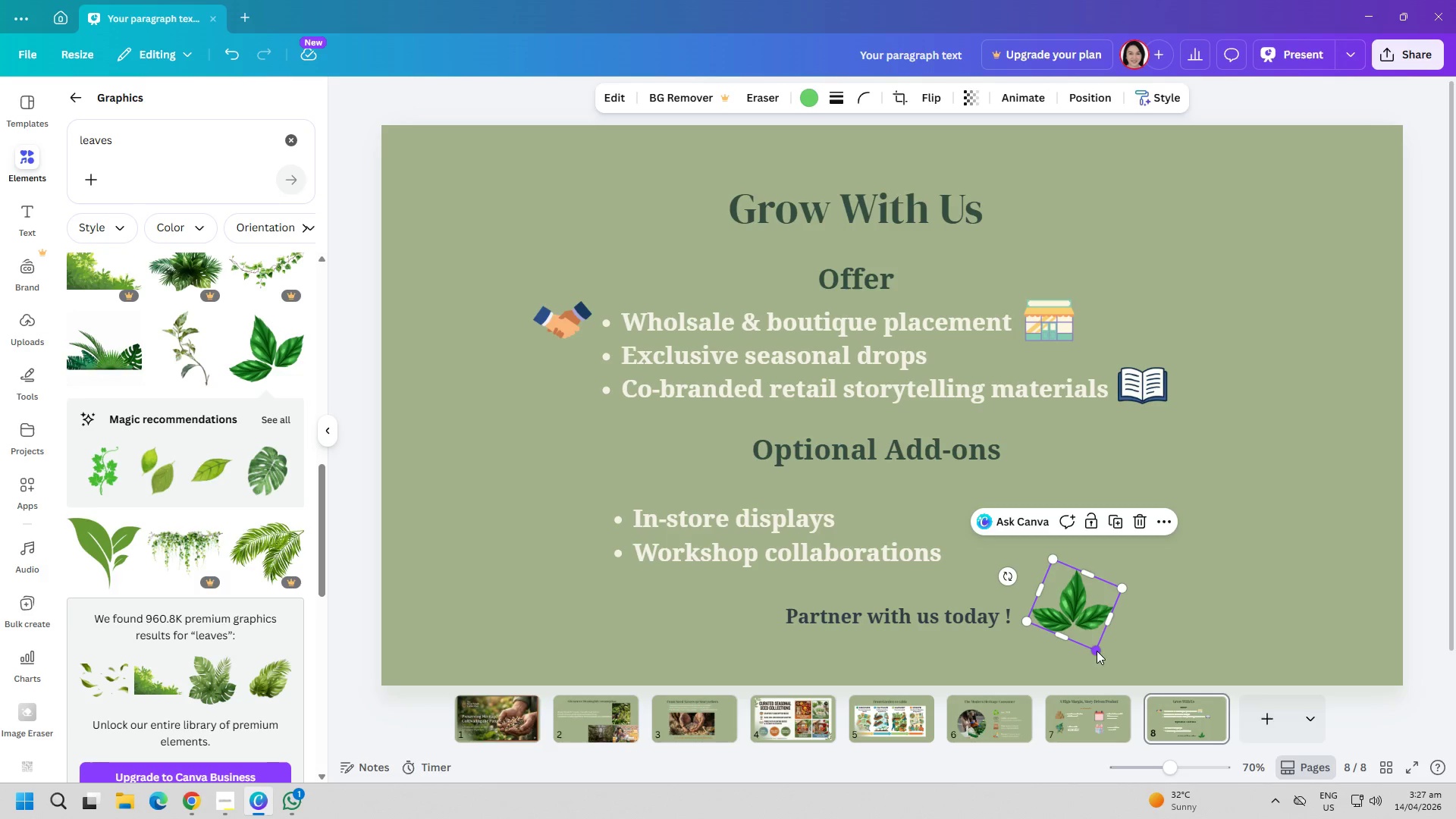 
left_click_drag(start_coordinate=[1097, 651], to_coordinate=[1083, 615])
 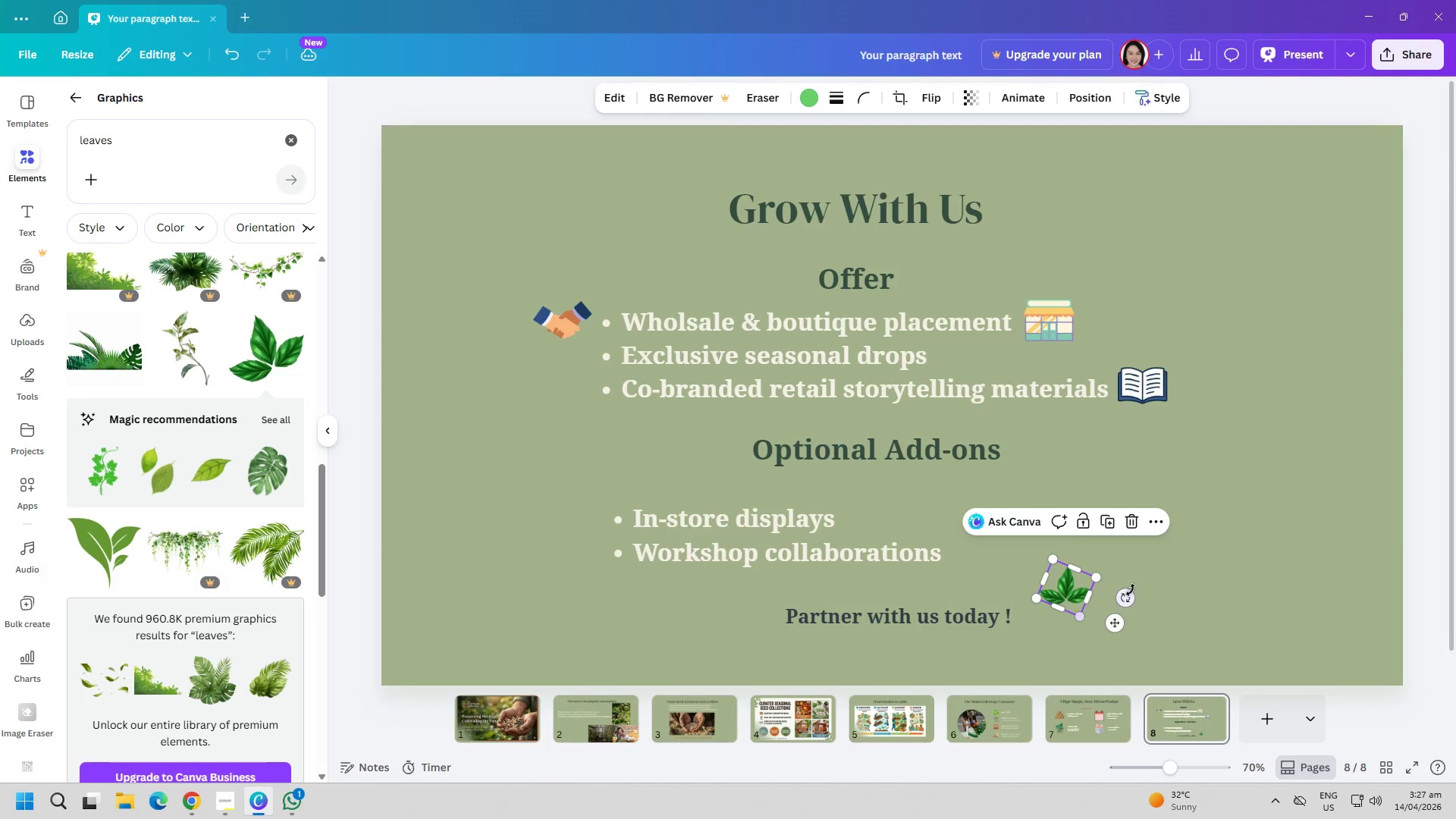 
left_click([1131, 590])
 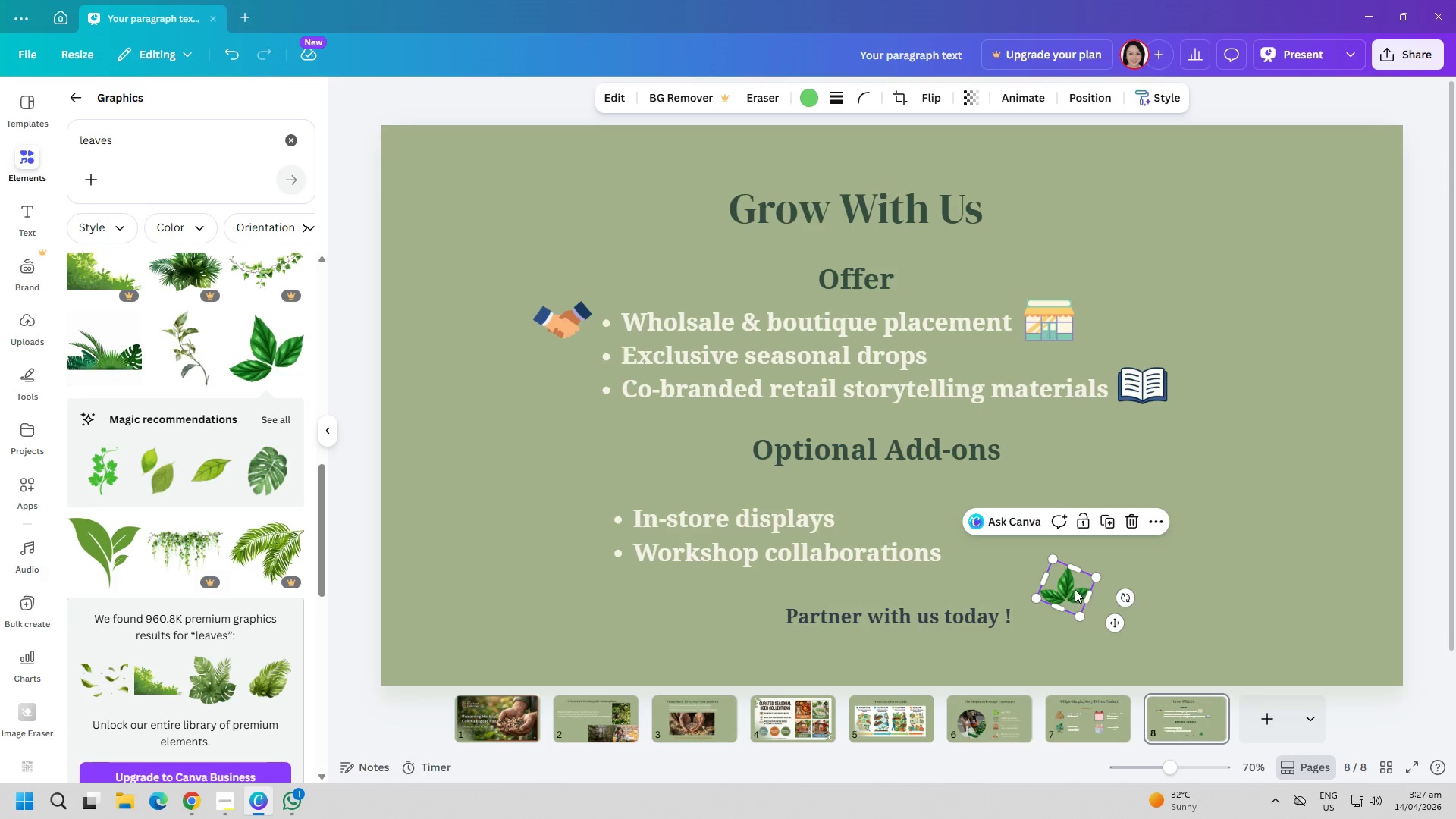 
left_click_drag(start_coordinate=[1072, 592], to_coordinate=[1054, 617])
 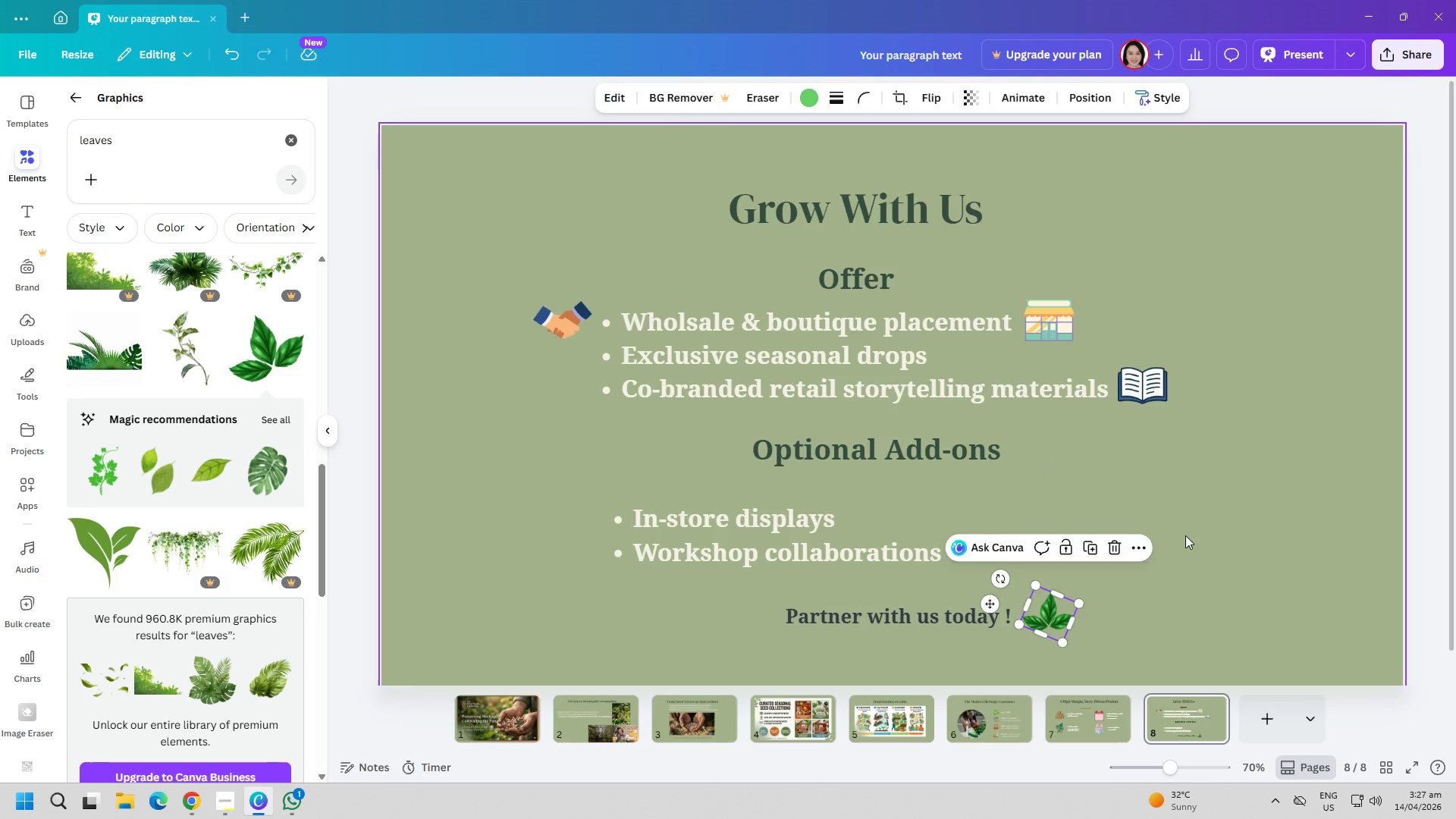 
left_click([1185, 535])
 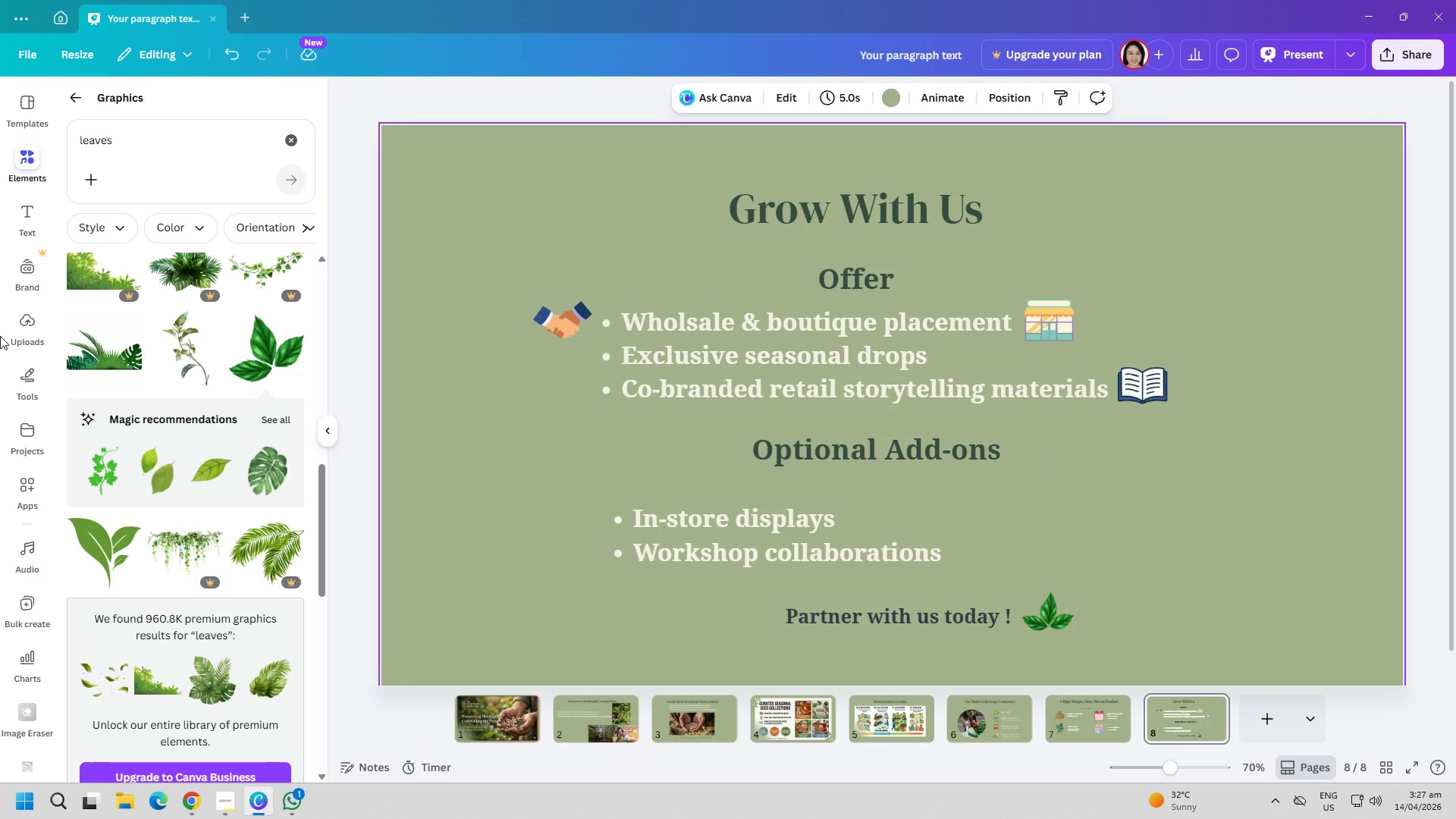 
left_click([287, 140])
 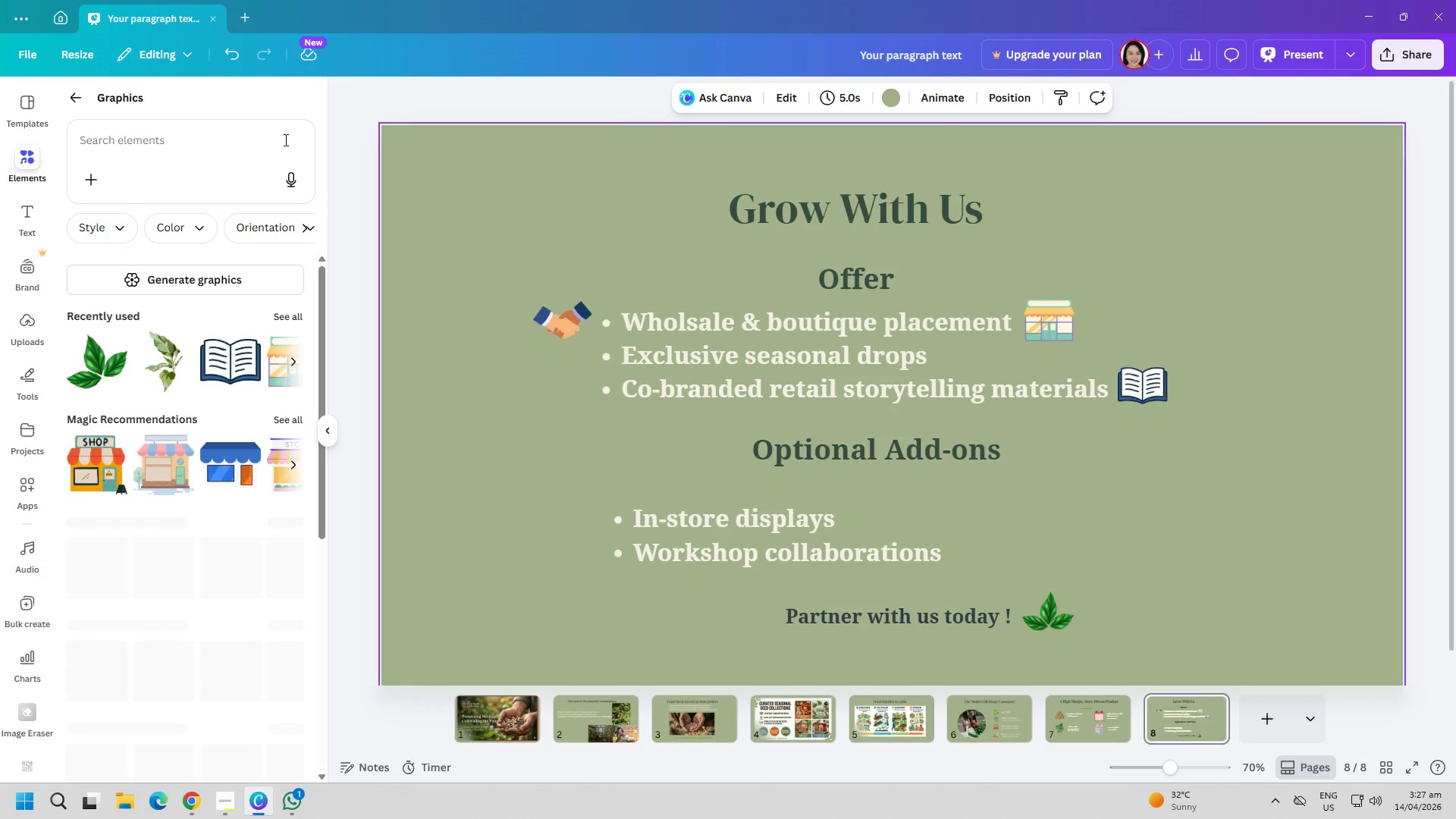 
left_click([250, 138])
 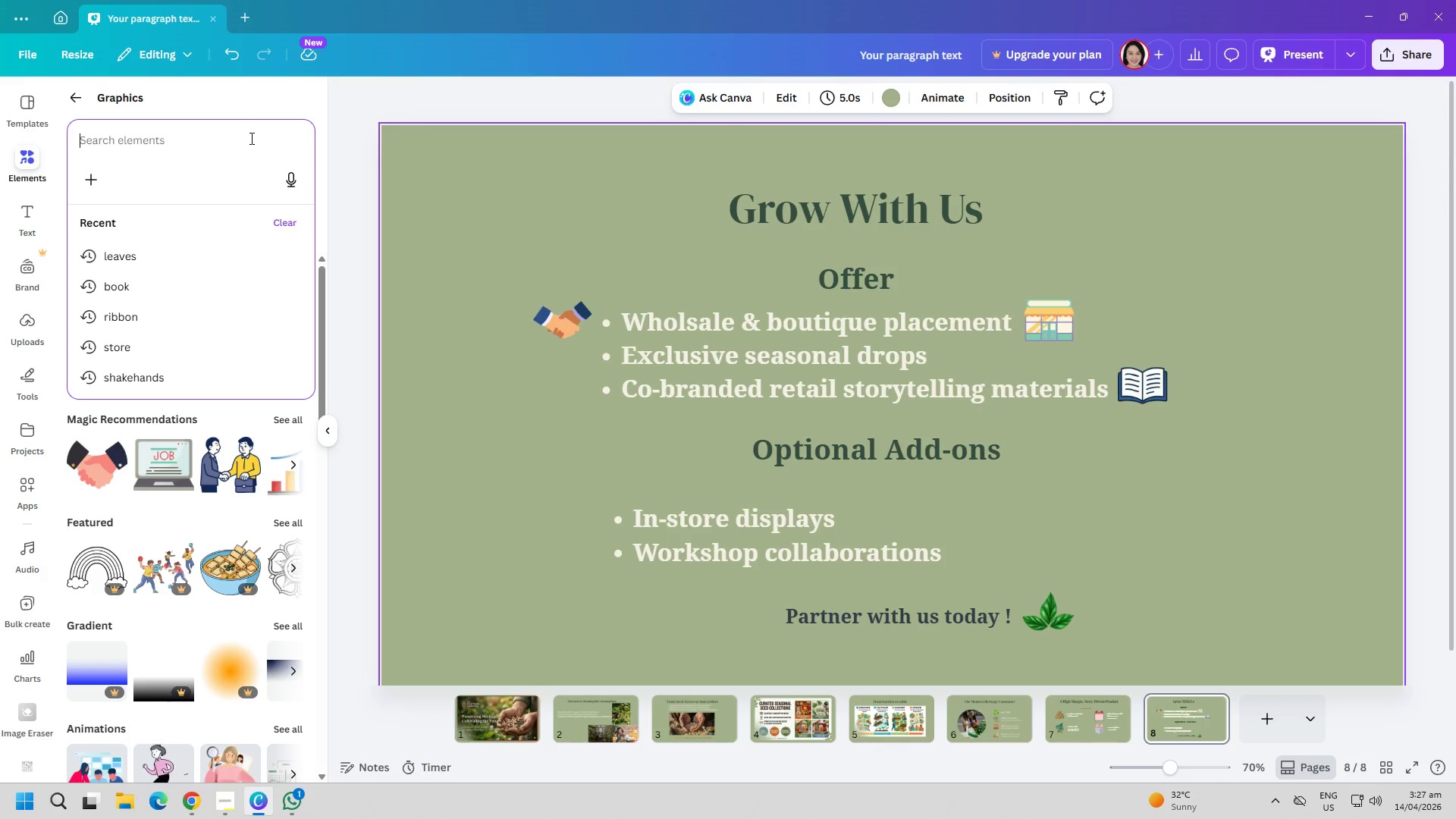 
type(people)
 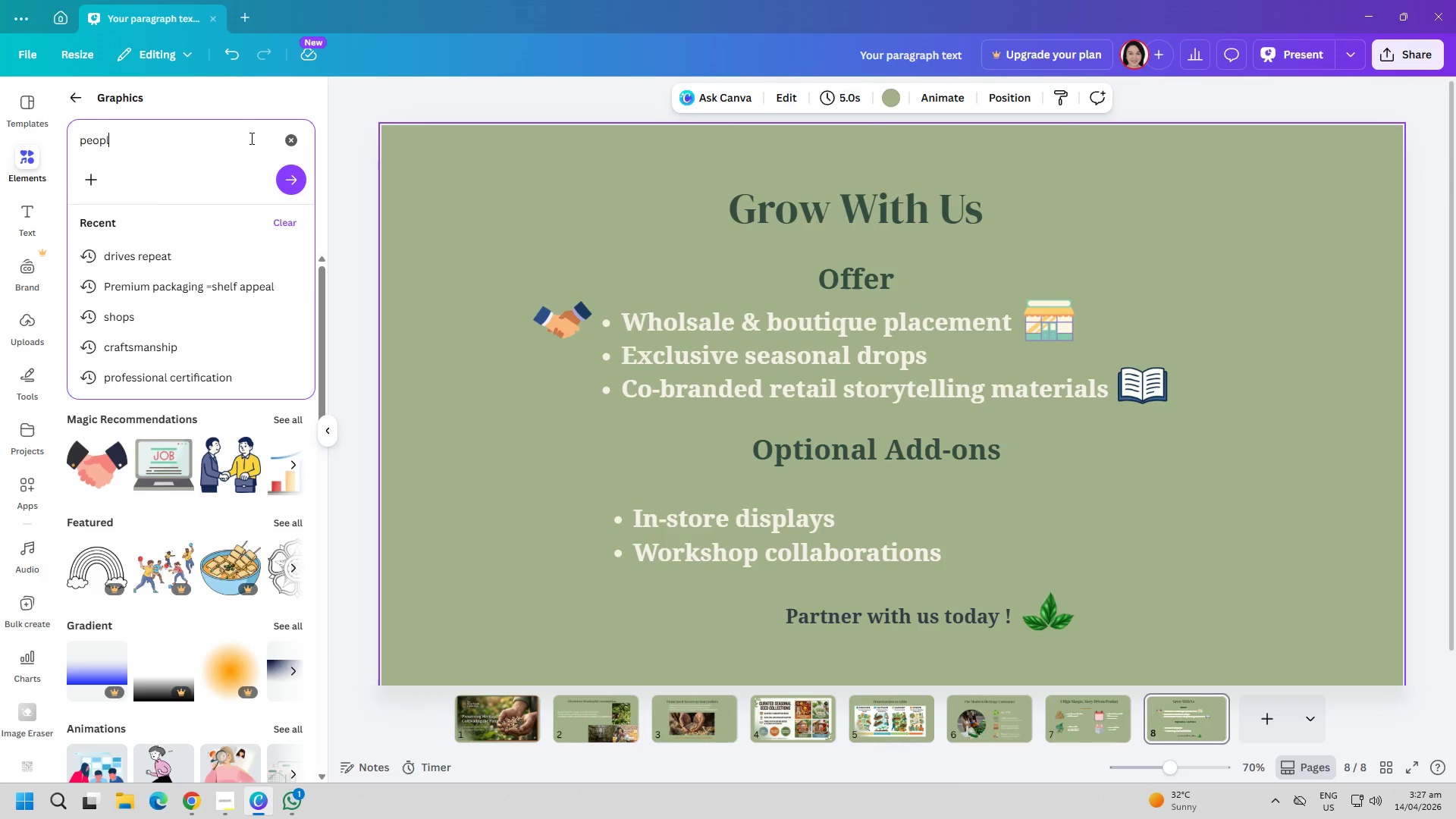 
key(Enter)
 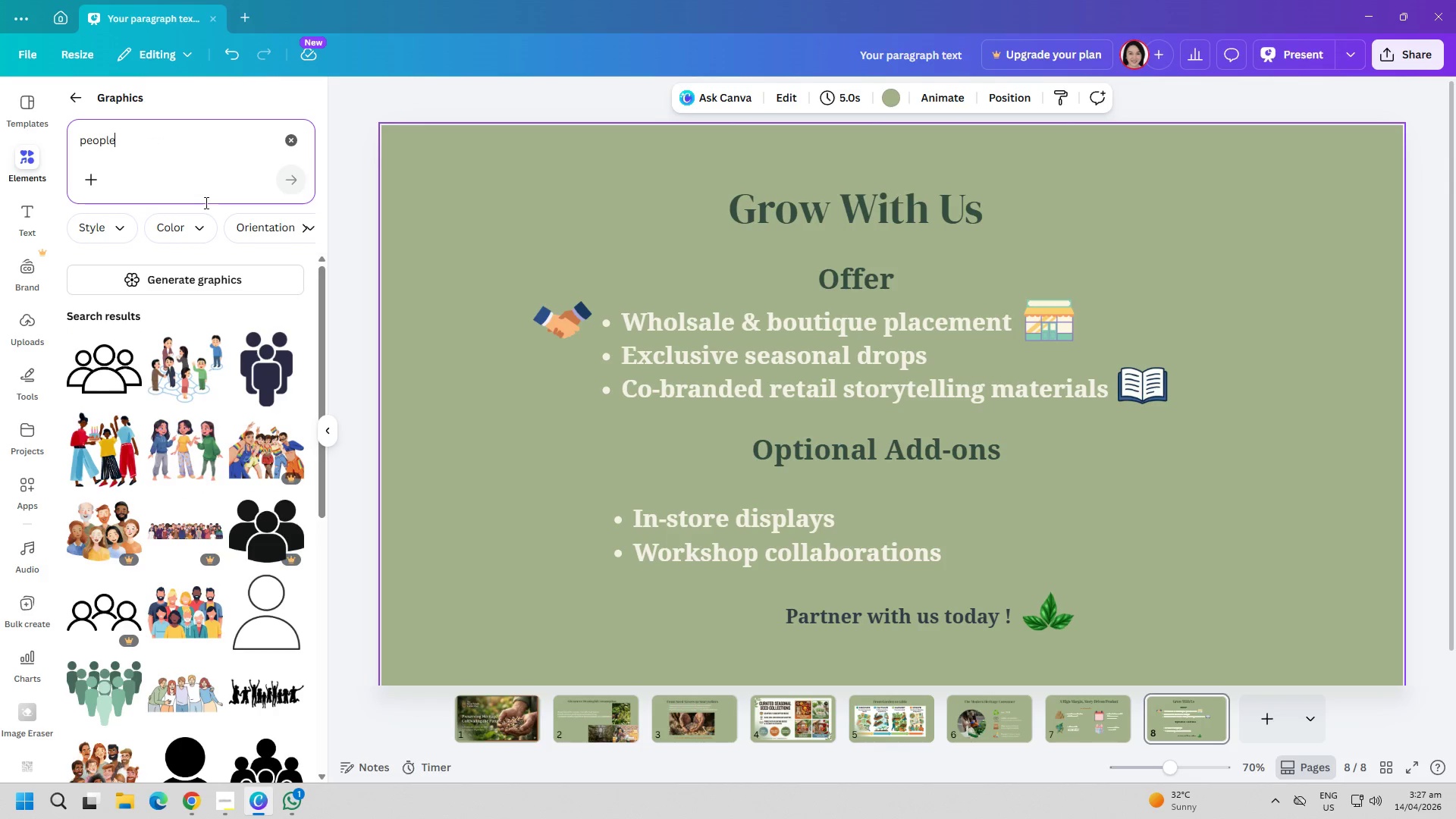 
left_click([92, 375])
 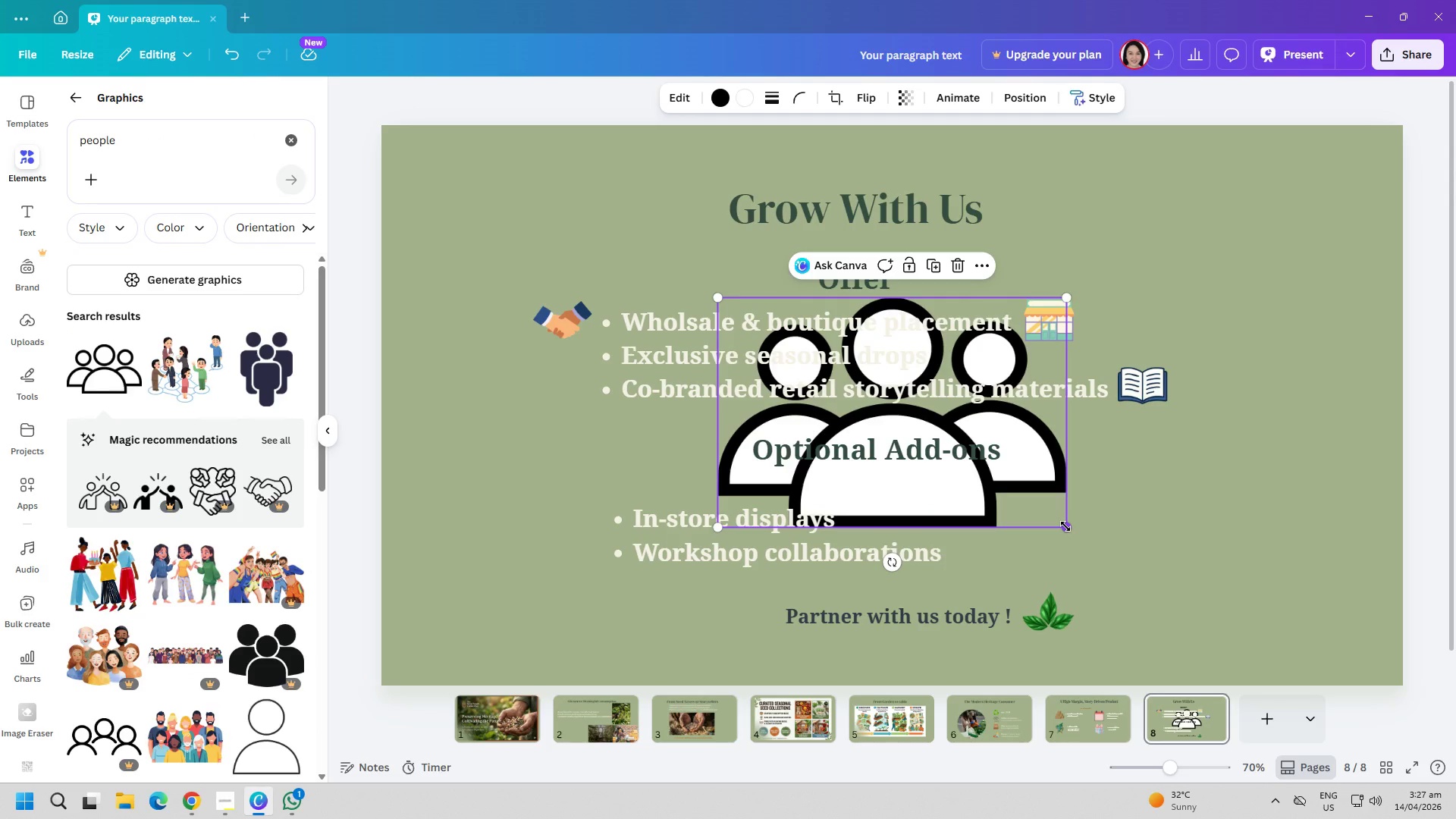 
left_click_drag(start_coordinate=[1065, 526], to_coordinate=[871, 419])
 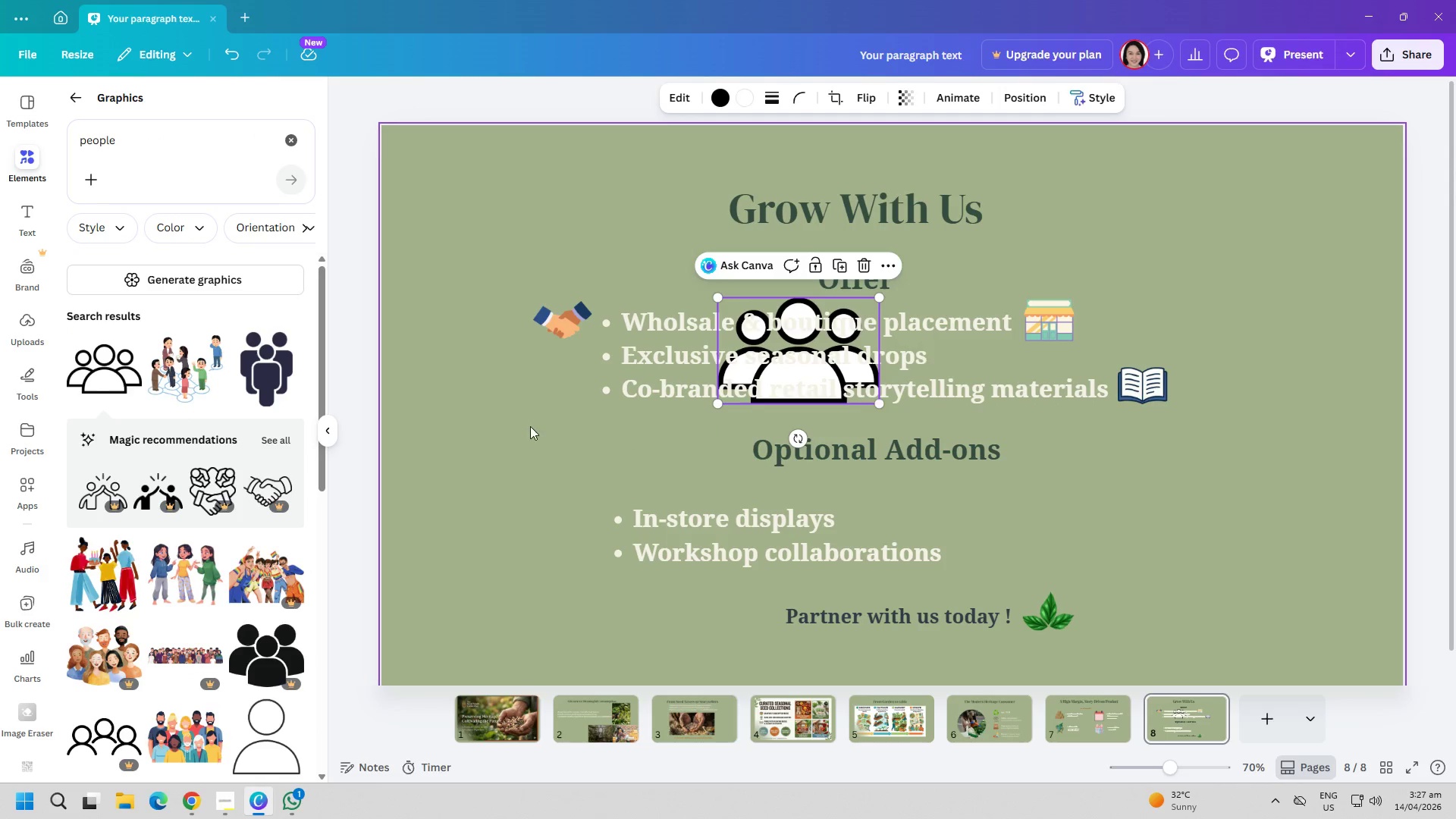 
left_click([530, 426])
 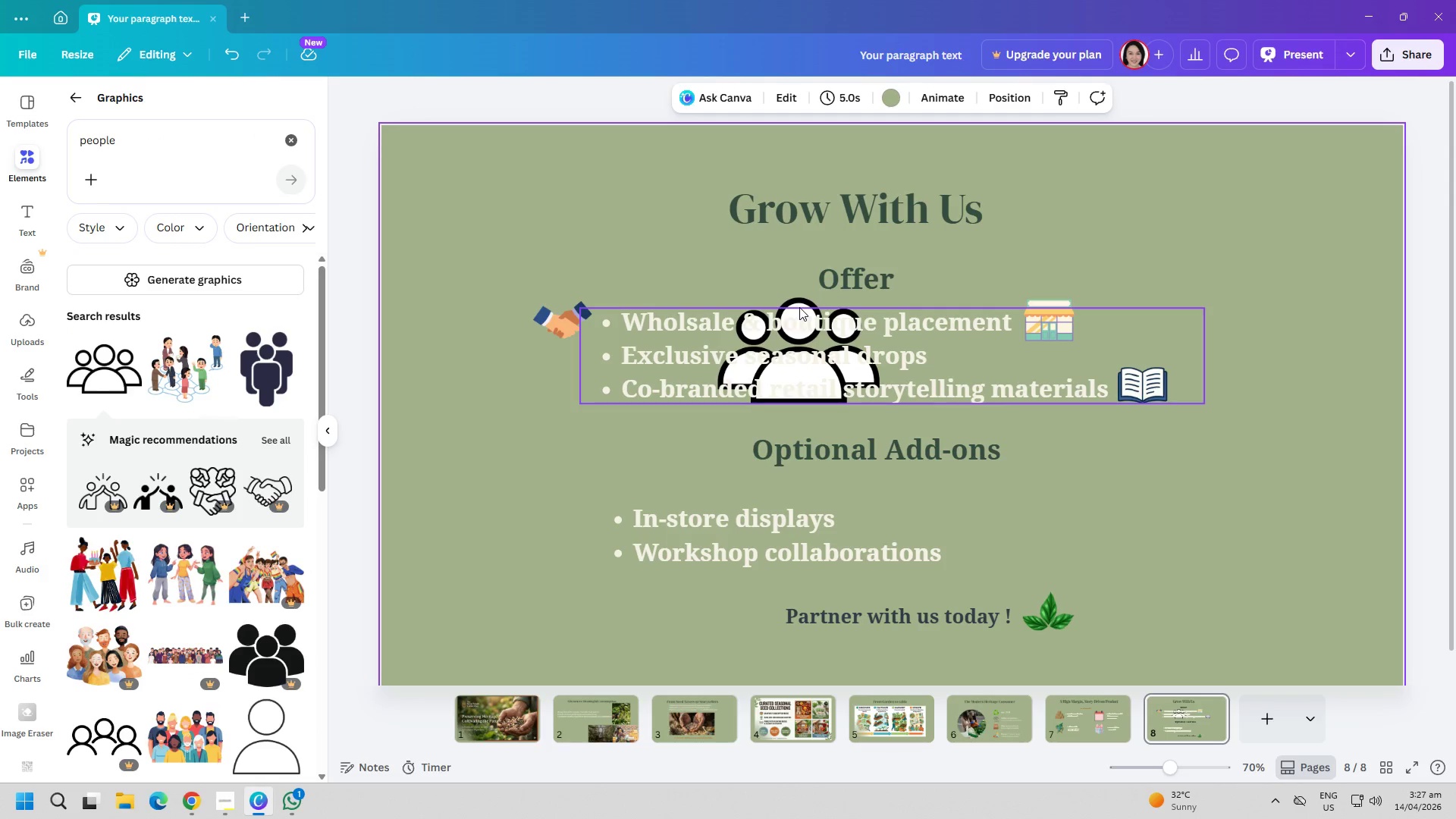 
left_click([793, 349])
 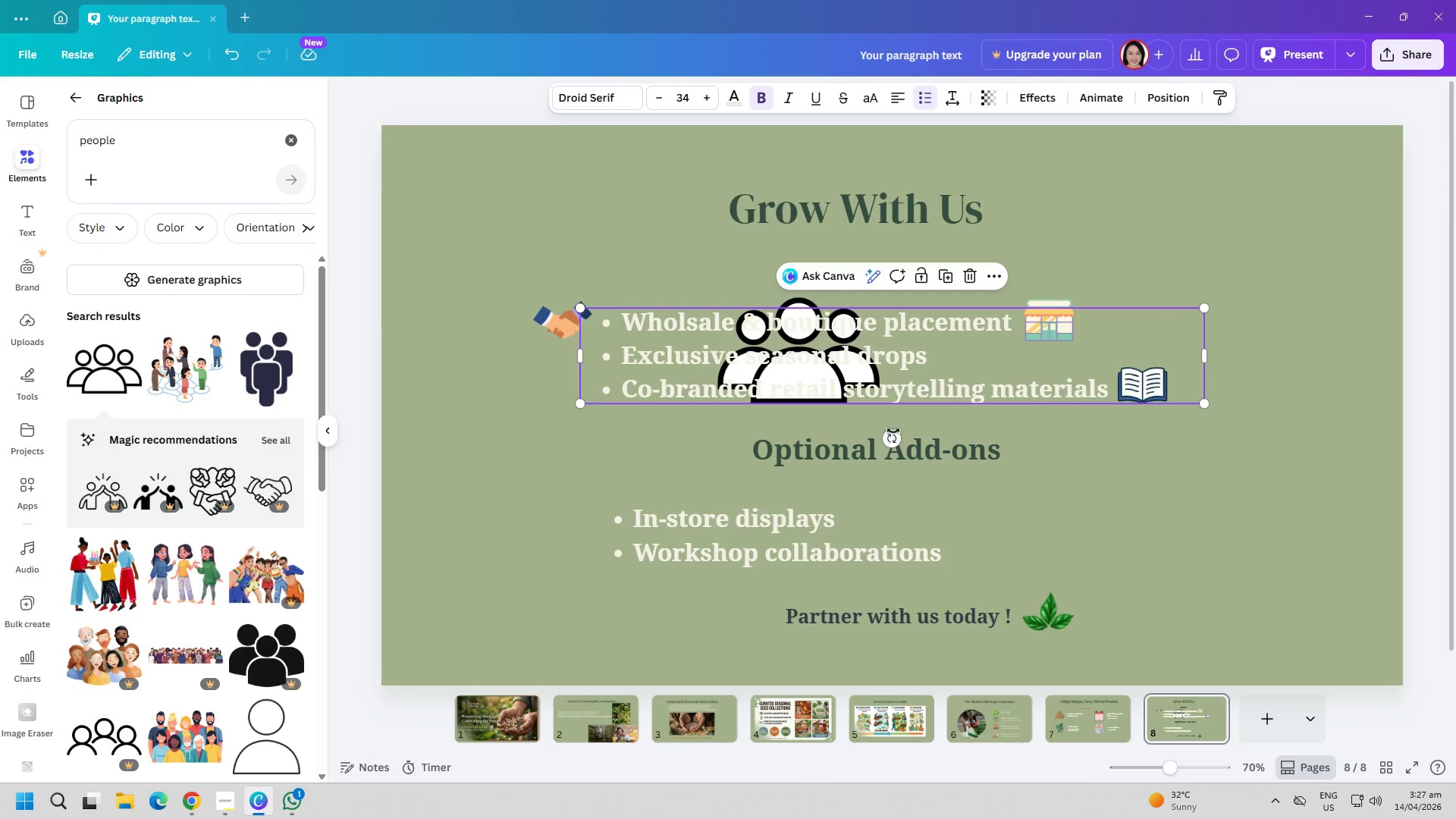 
left_click_drag(start_coordinate=[890, 441], to_coordinate=[903, 453])
 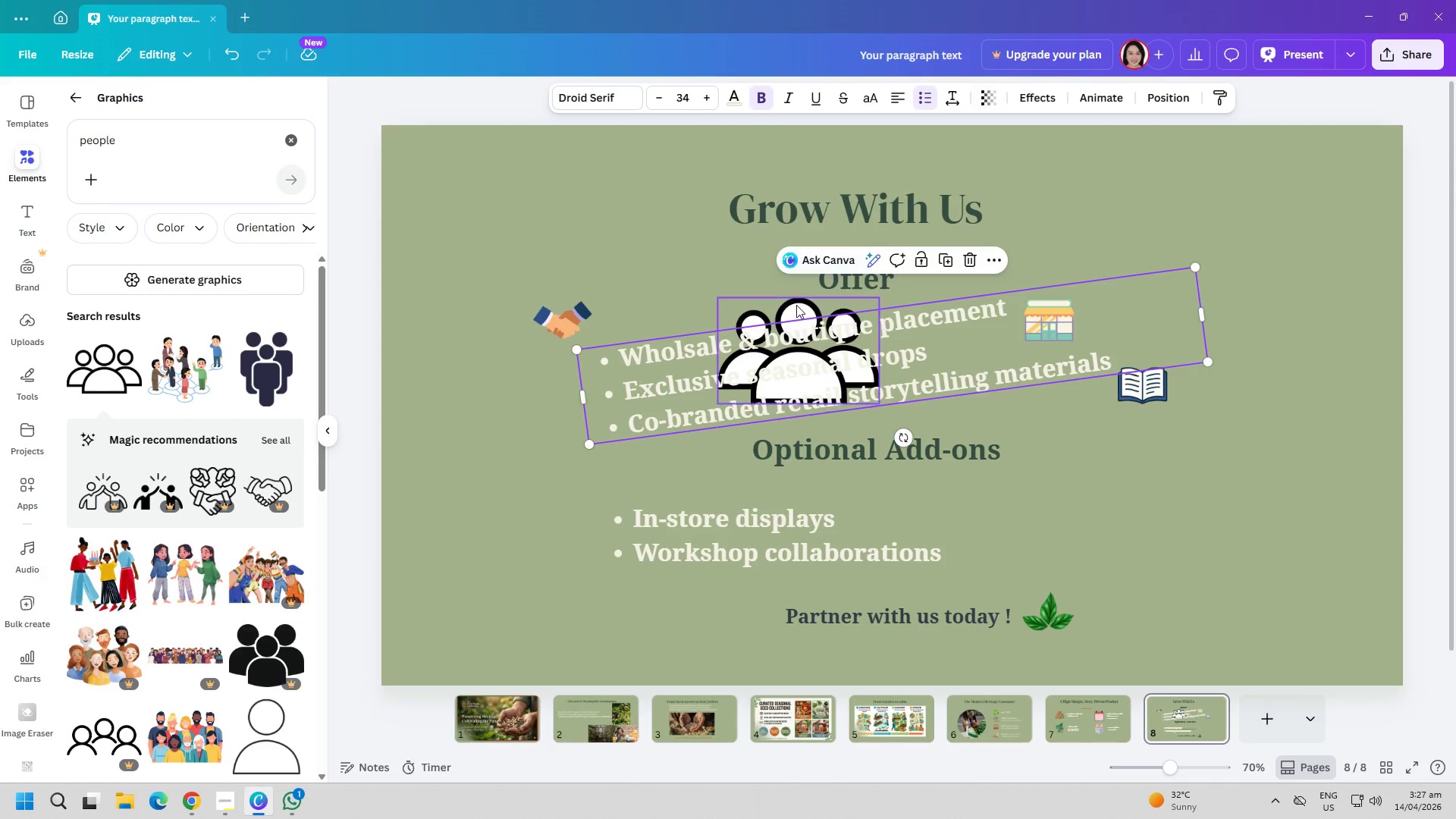 
left_click_drag(start_coordinate=[796, 305], to_coordinate=[541, 470])
 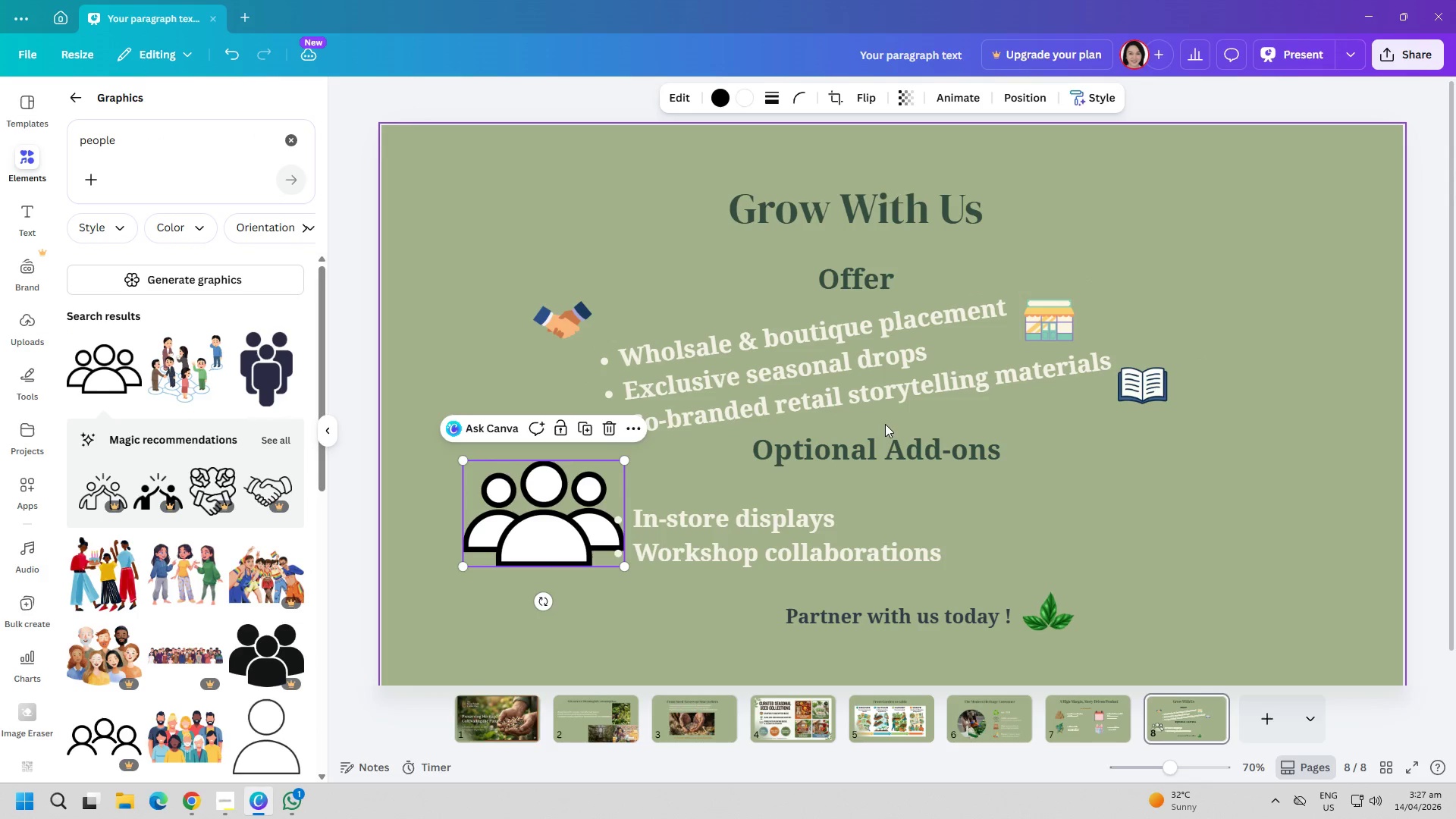 
left_click([877, 384])
 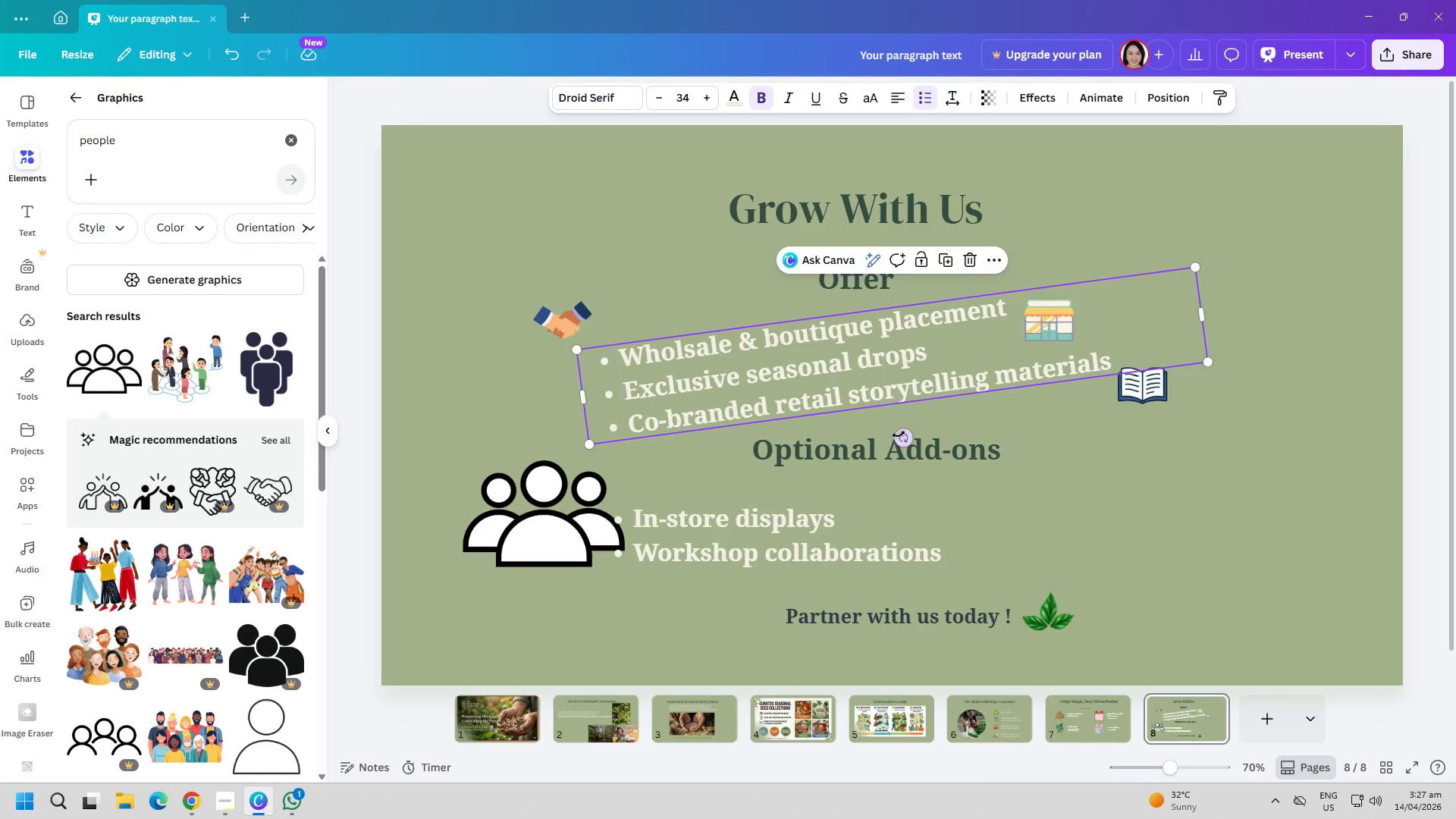 
left_click_drag(start_coordinate=[899, 435], to_coordinate=[887, 436])
 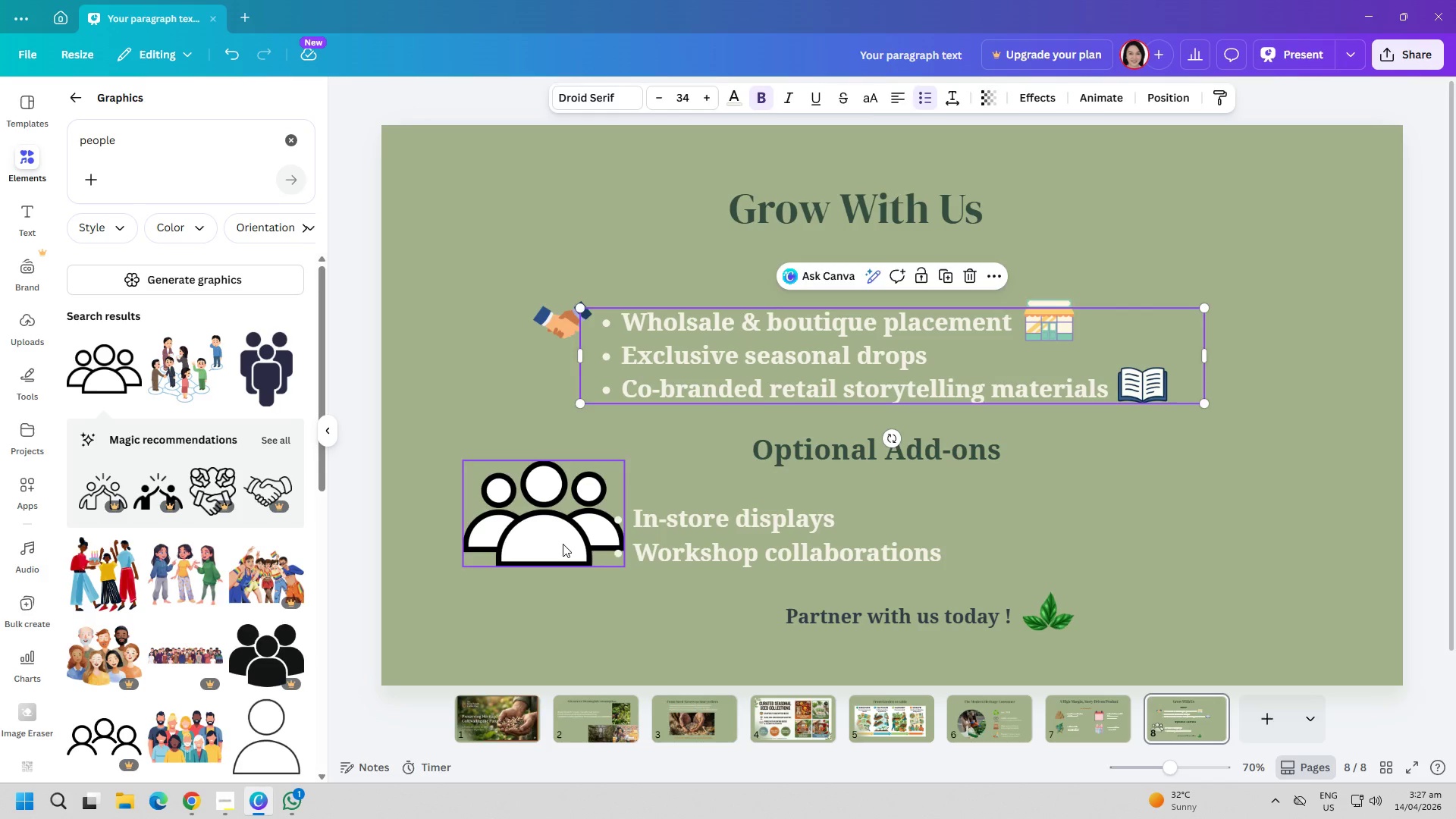 
left_click([563, 544])
 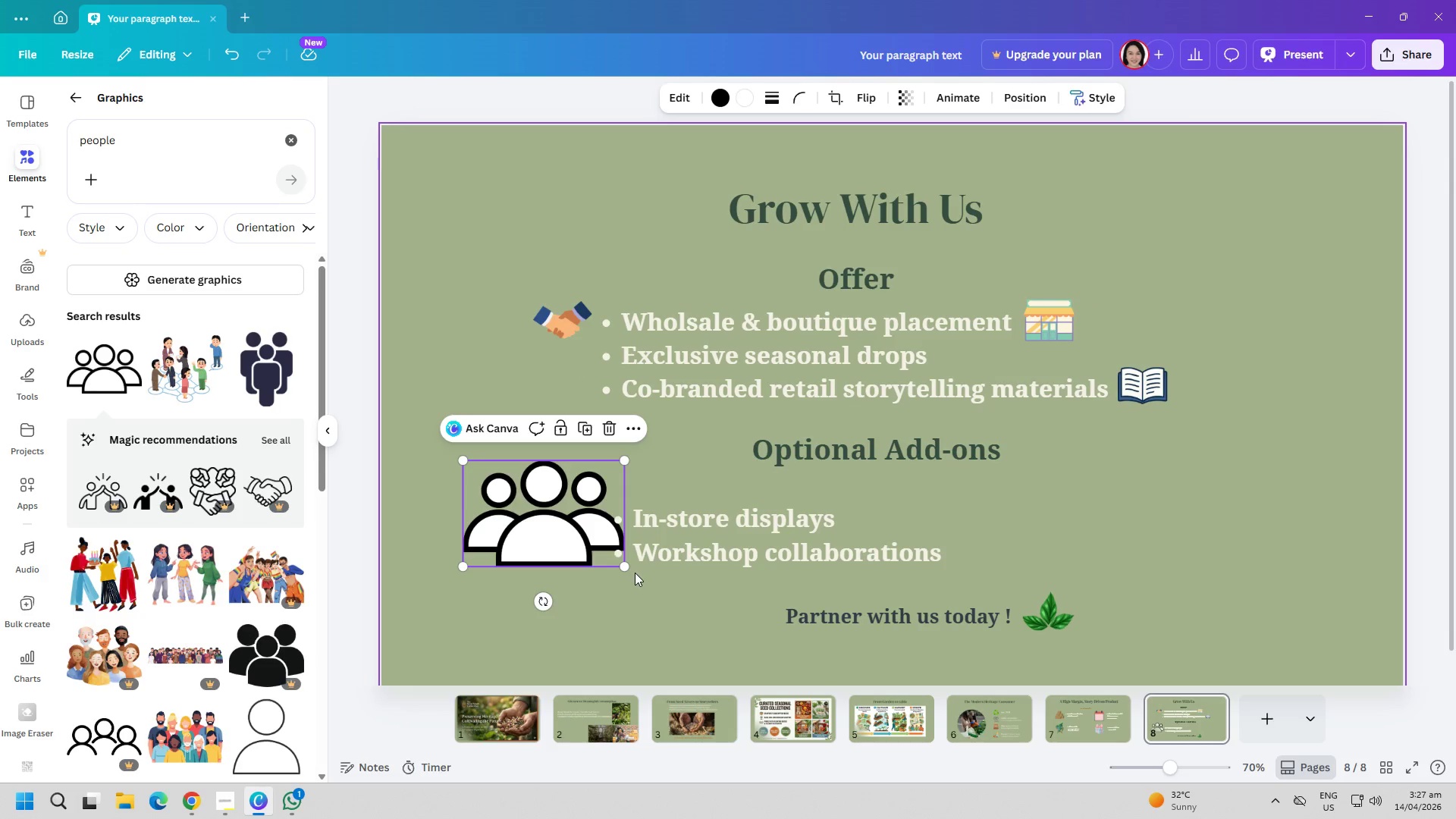 
left_click_drag(start_coordinate=[628, 570], to_coordinate=[510, 486])
 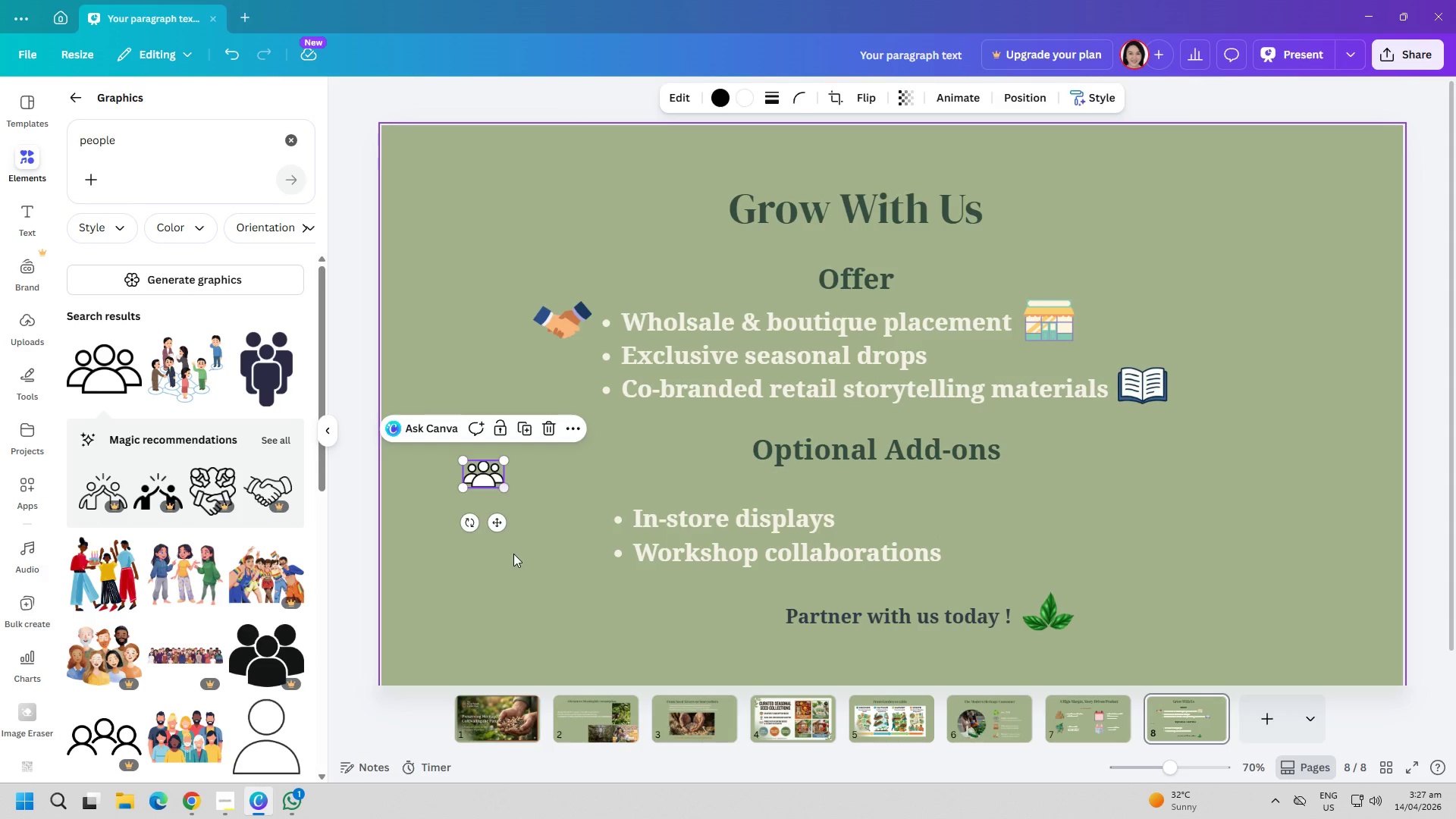 
left_click([513, 554])
 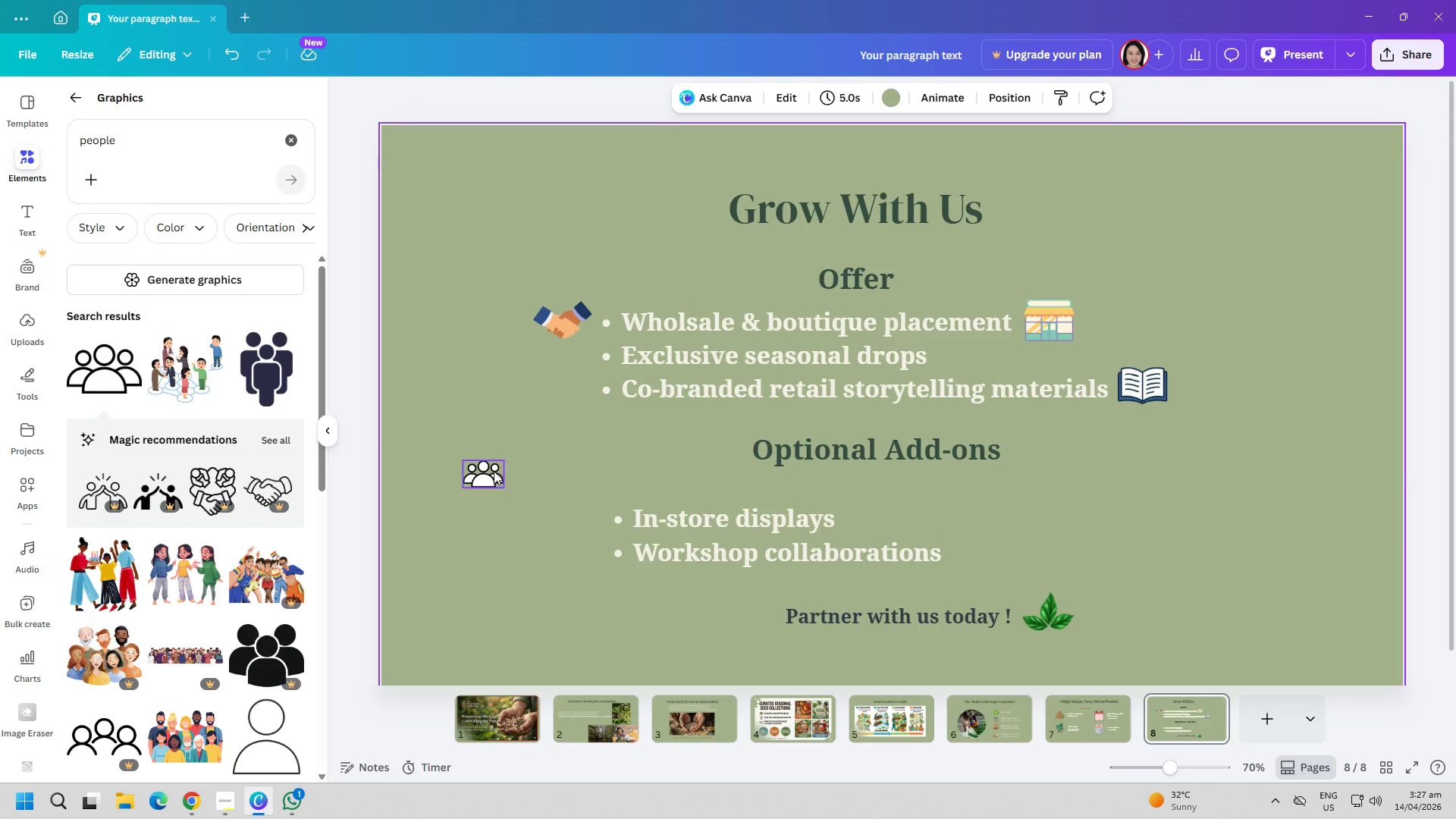 
left_click_drag(start_coordinate=[494, 471], to_coordinate=[593, 551])
 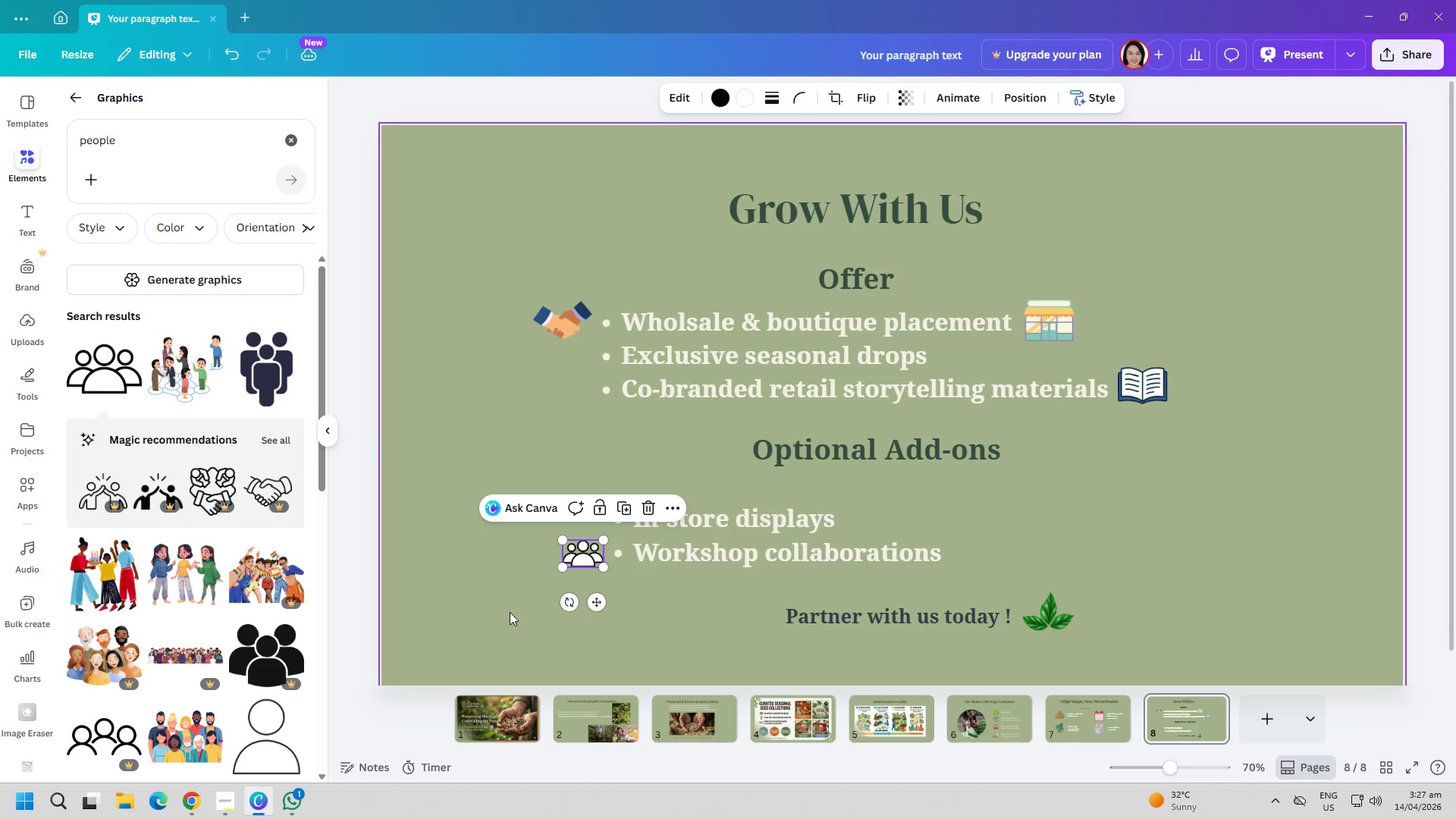 
left_click([510, 612])
 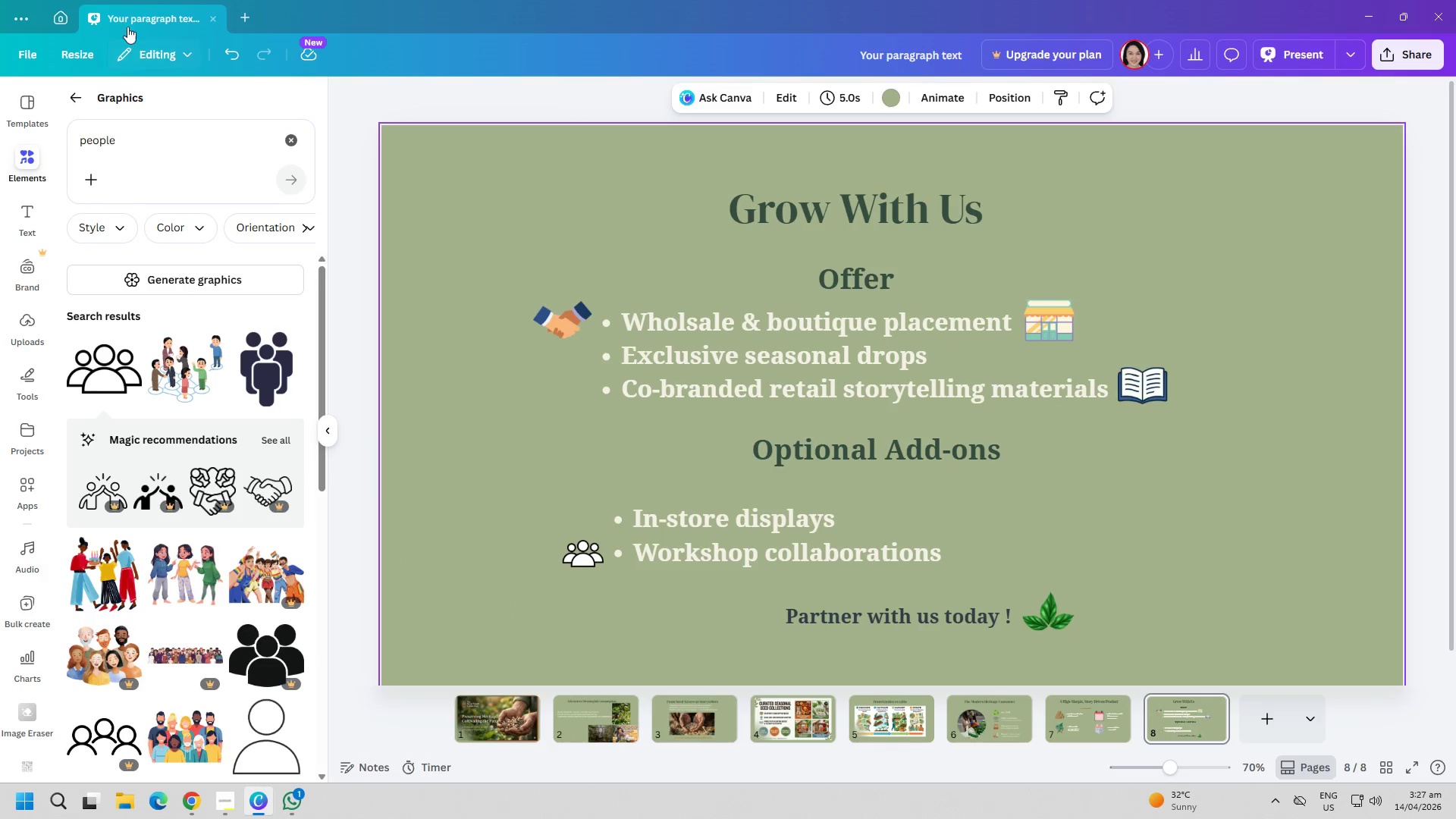 
double_click([273, 141])
 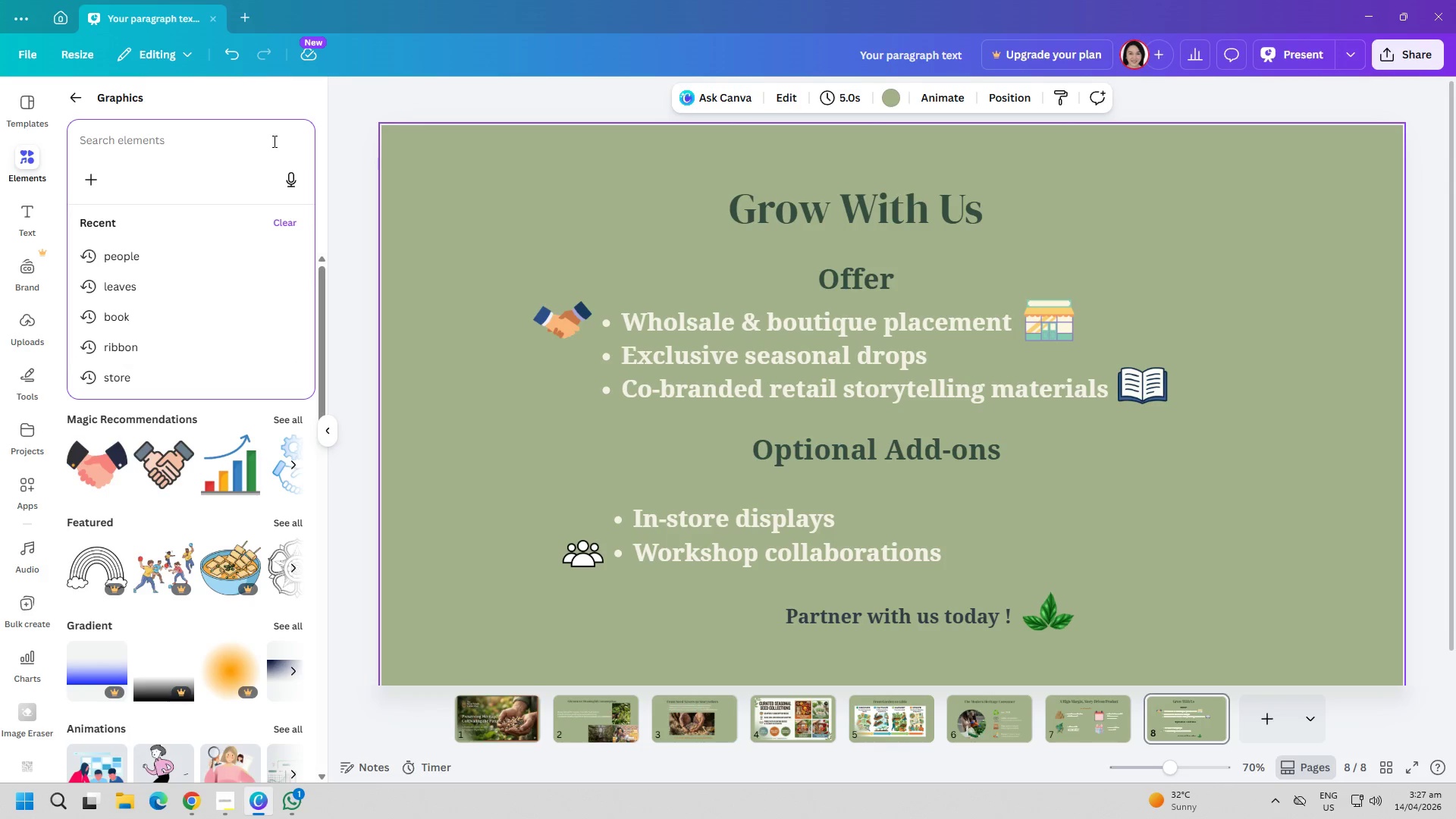 
type(in store displays)
 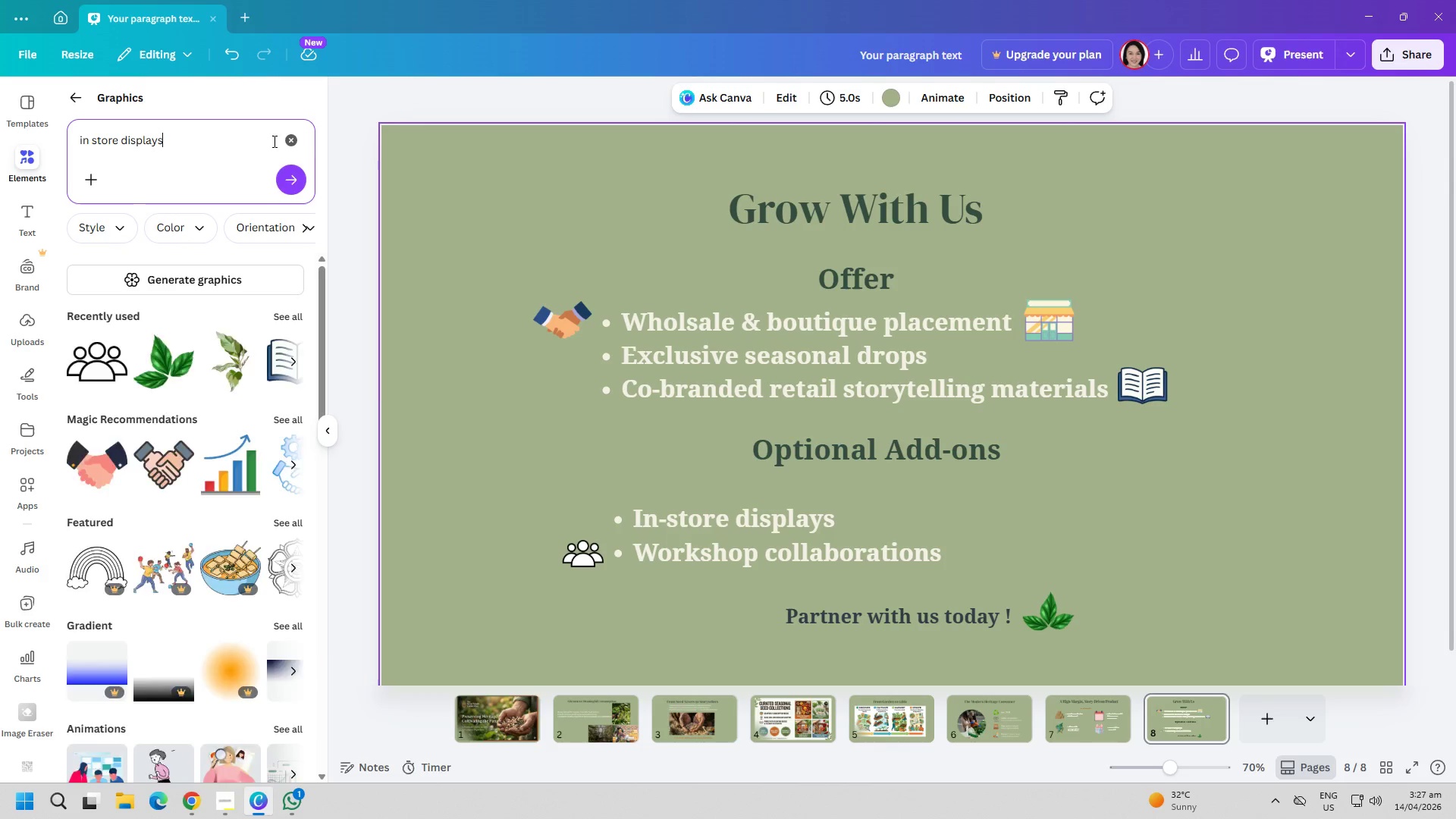 
key(Enter)
 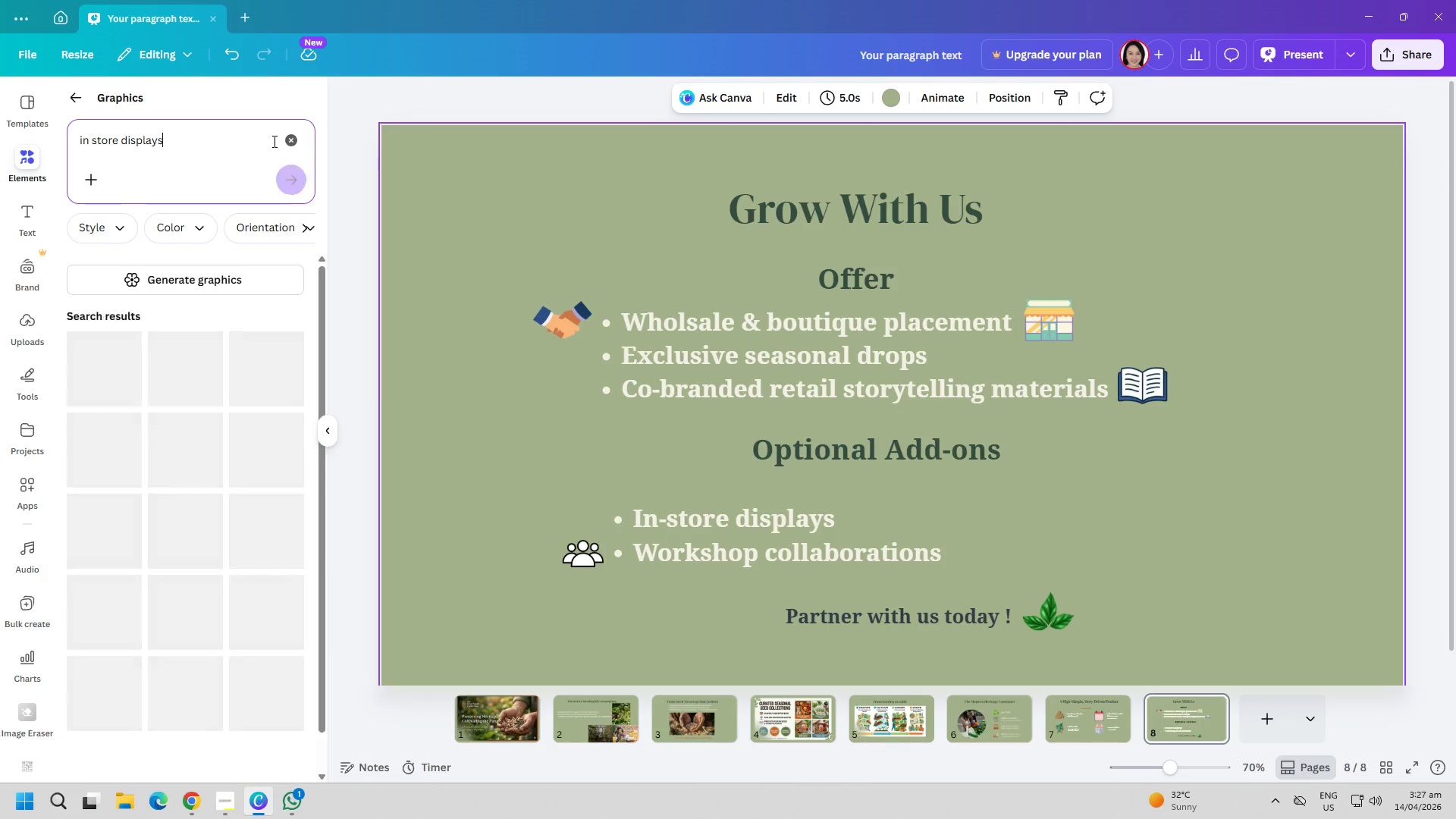 
key(Alt+AltLeft)
 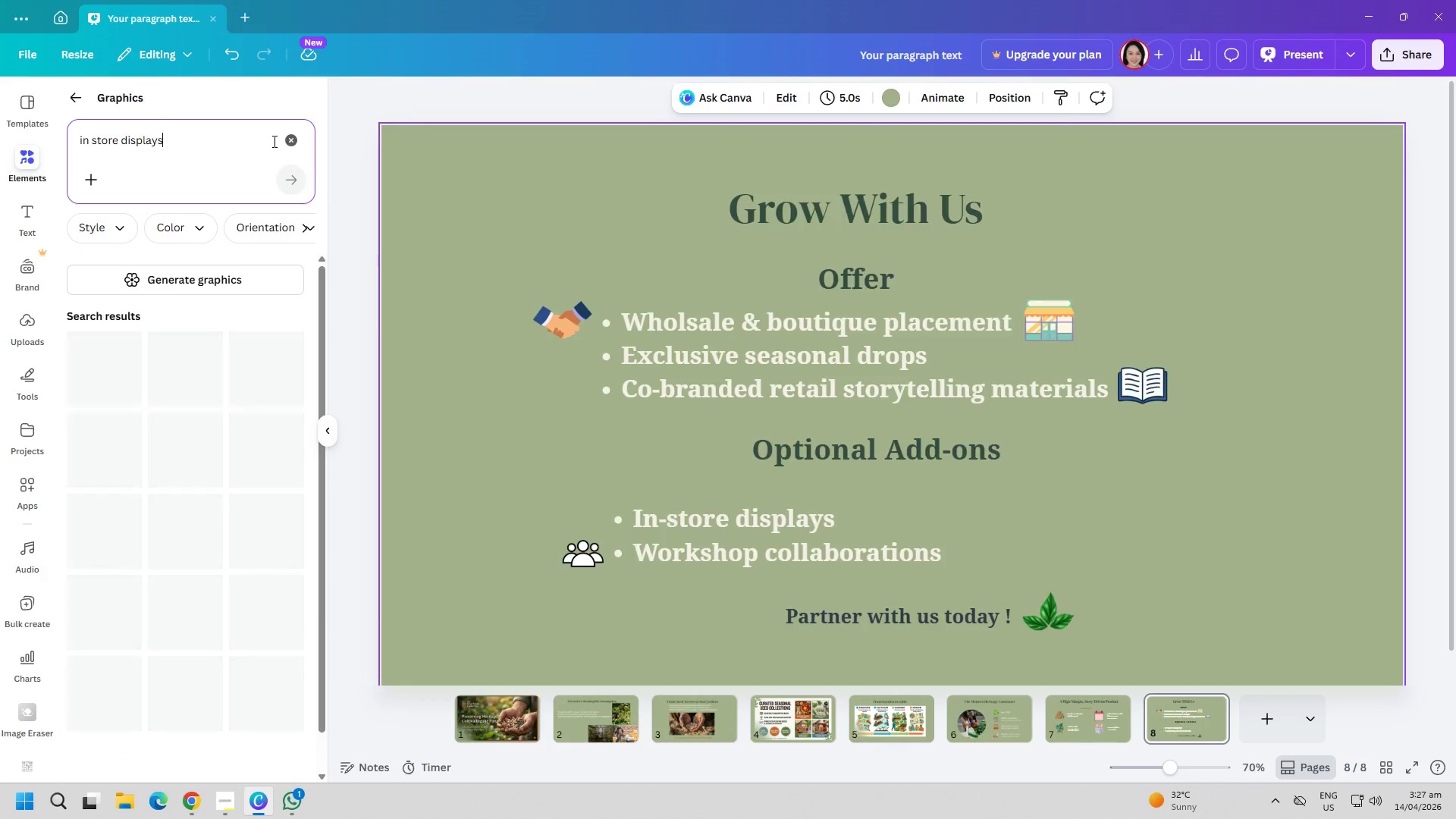 
key(Alt+Tab)